 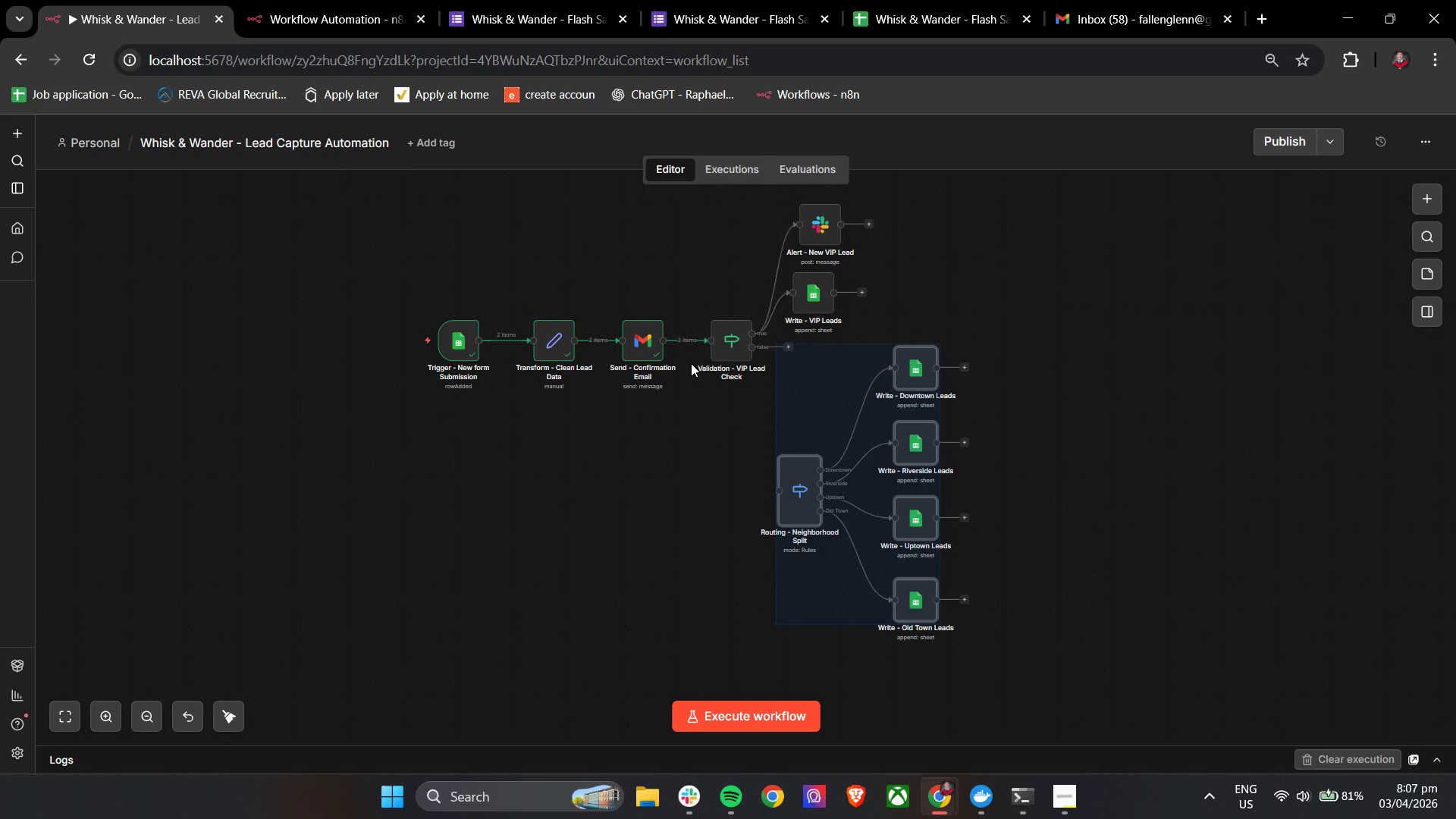 
left_click_drag(start_coordinate=[664, 339], to_coordinate=[786, 482])
 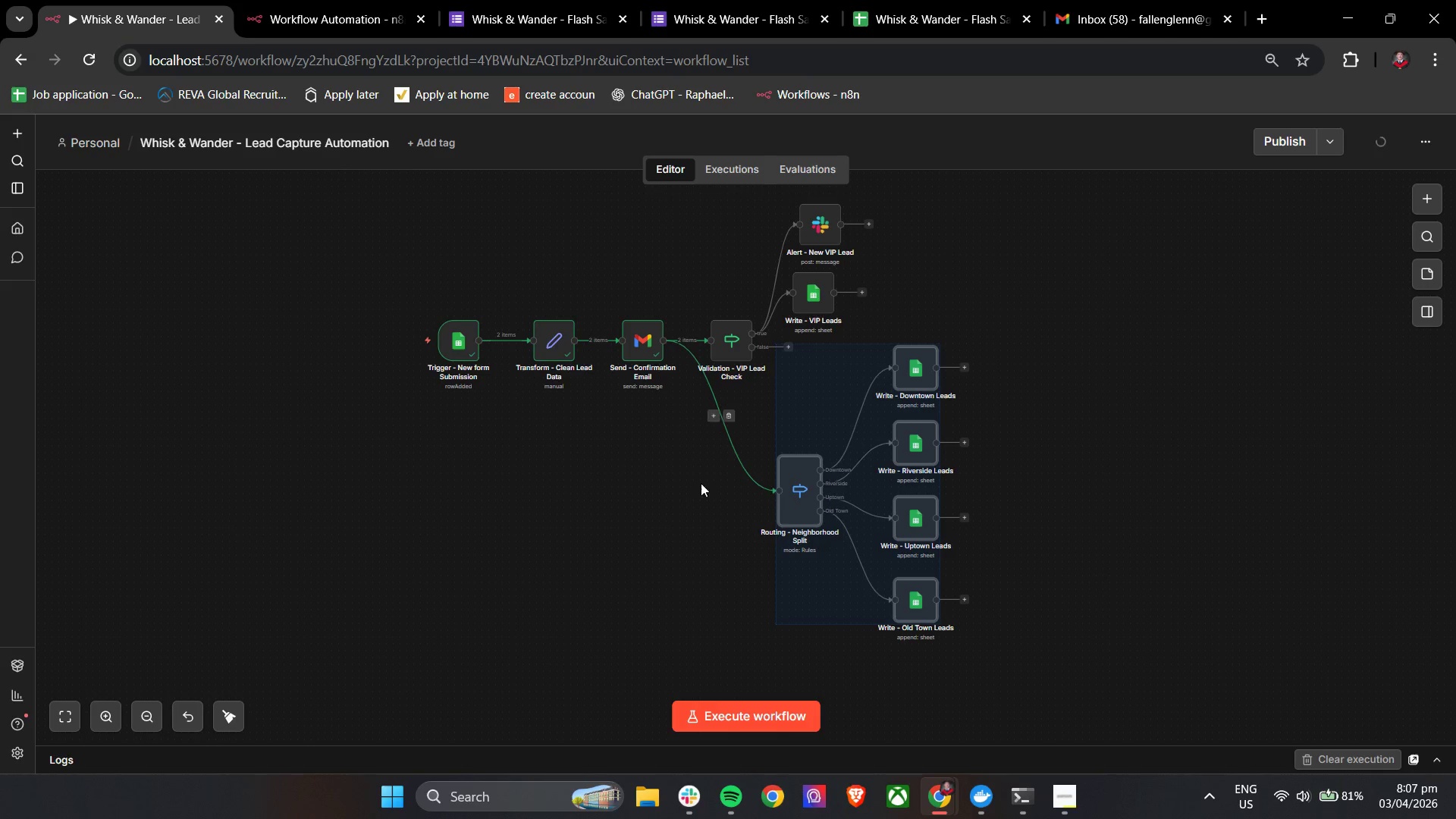 
left_click([670, 485])
 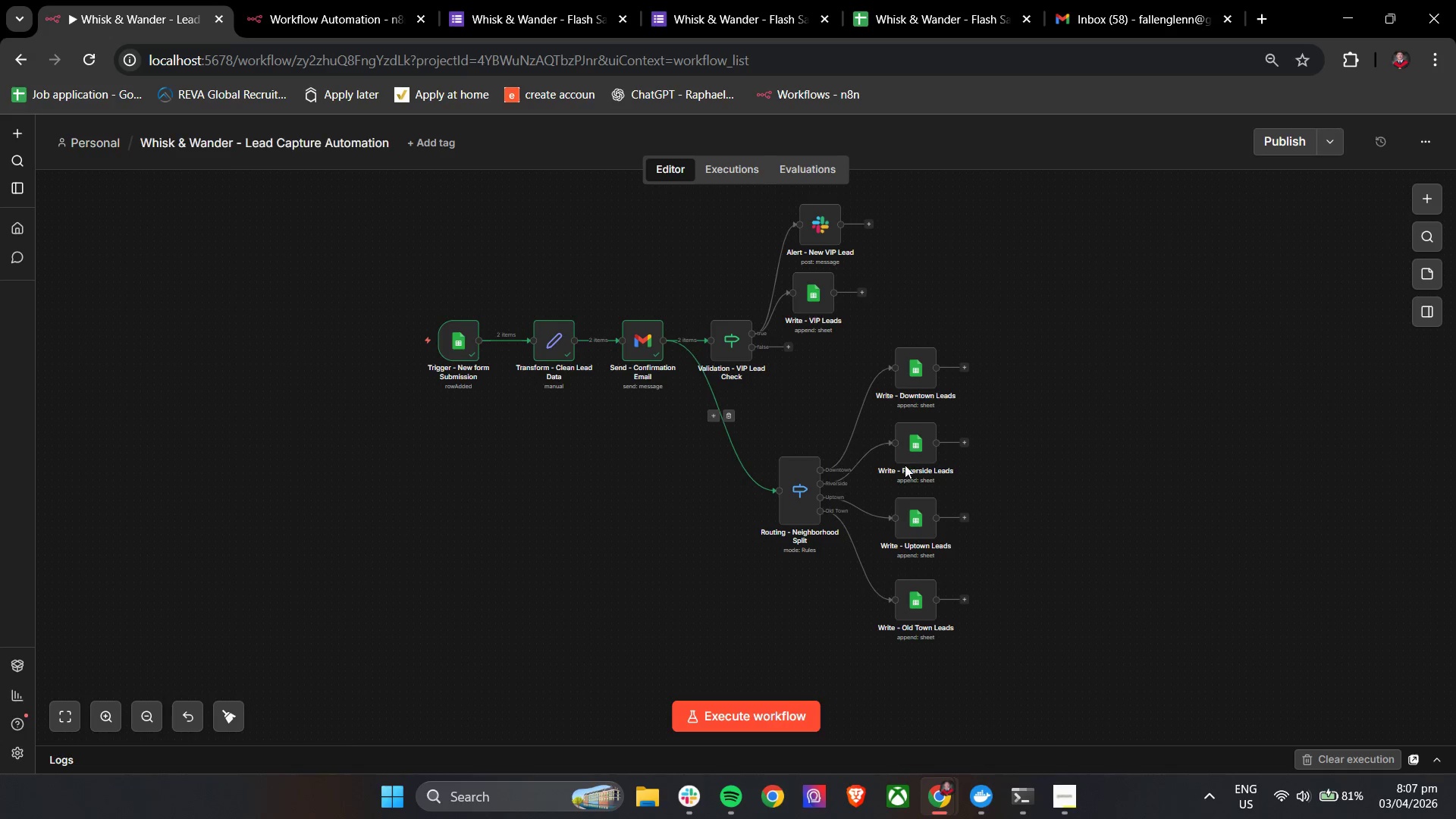 
hold_key(key=ControlLeft, duration=1.3)
left_click_drag(start_coordinate=[1047, 442], to_coordinate=[986, 463])
 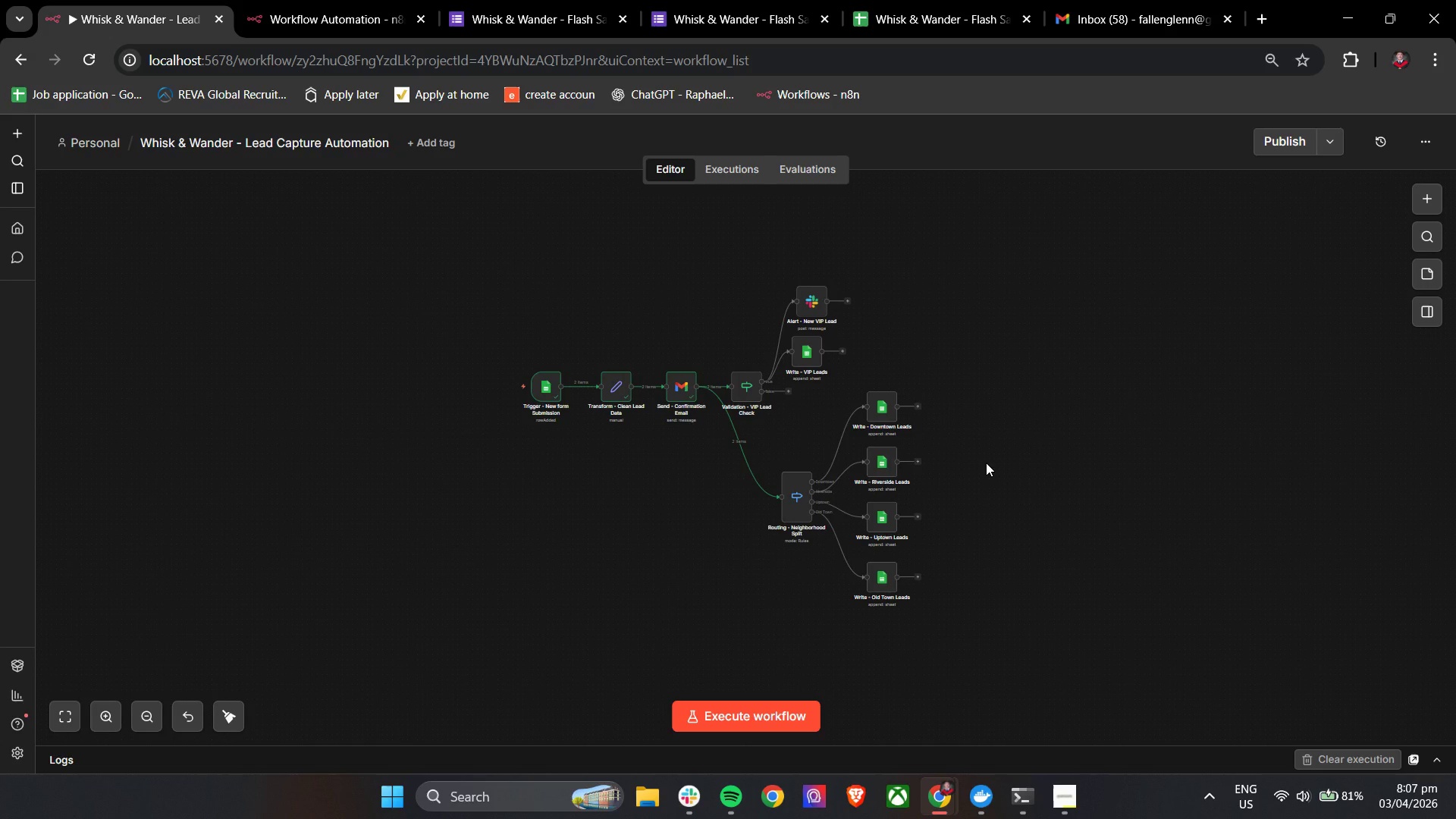 
scroll: coordinate [1021, 438], scroll_direction: down, amount: 2.0
 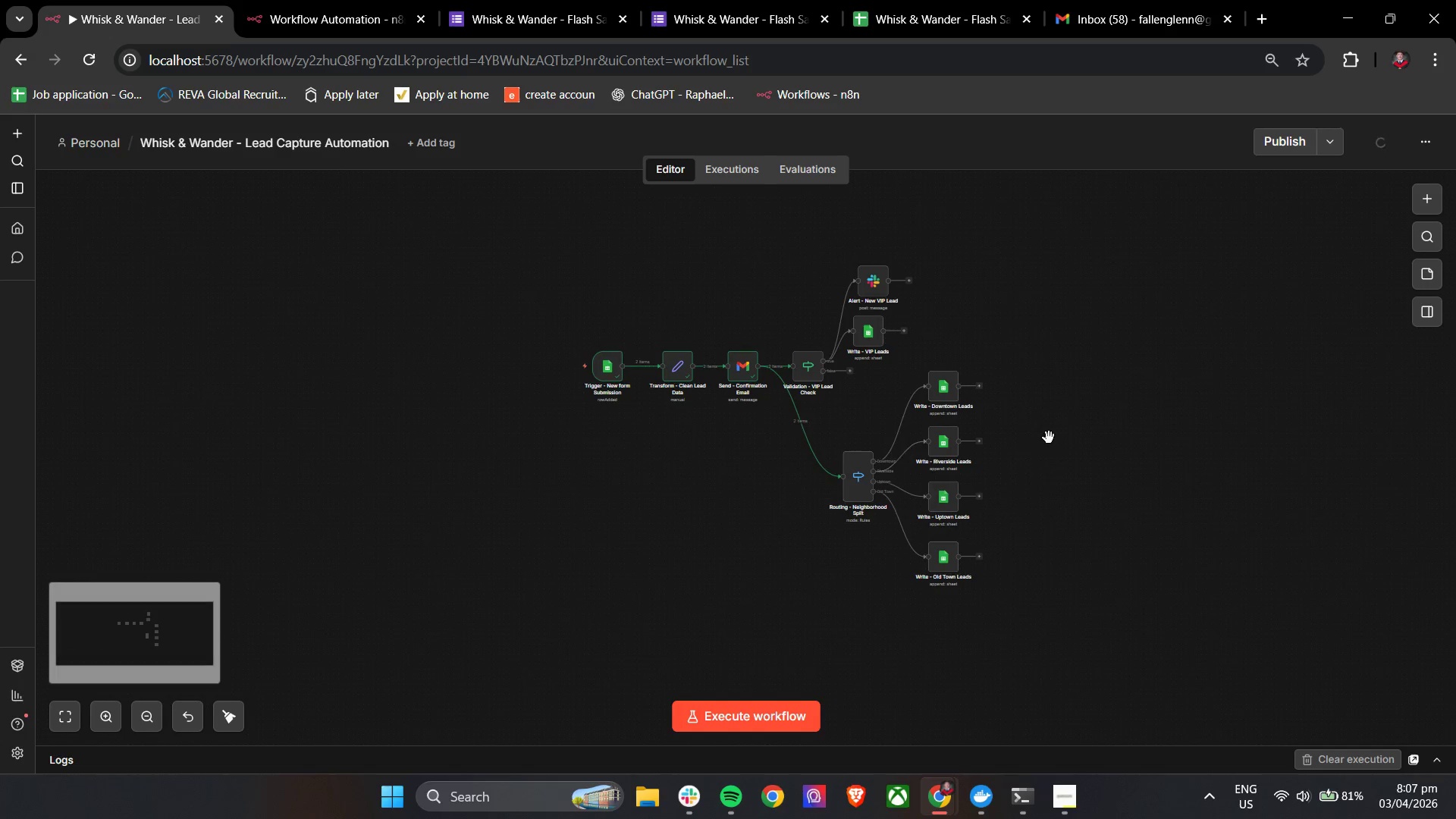 
wait(6.22)
 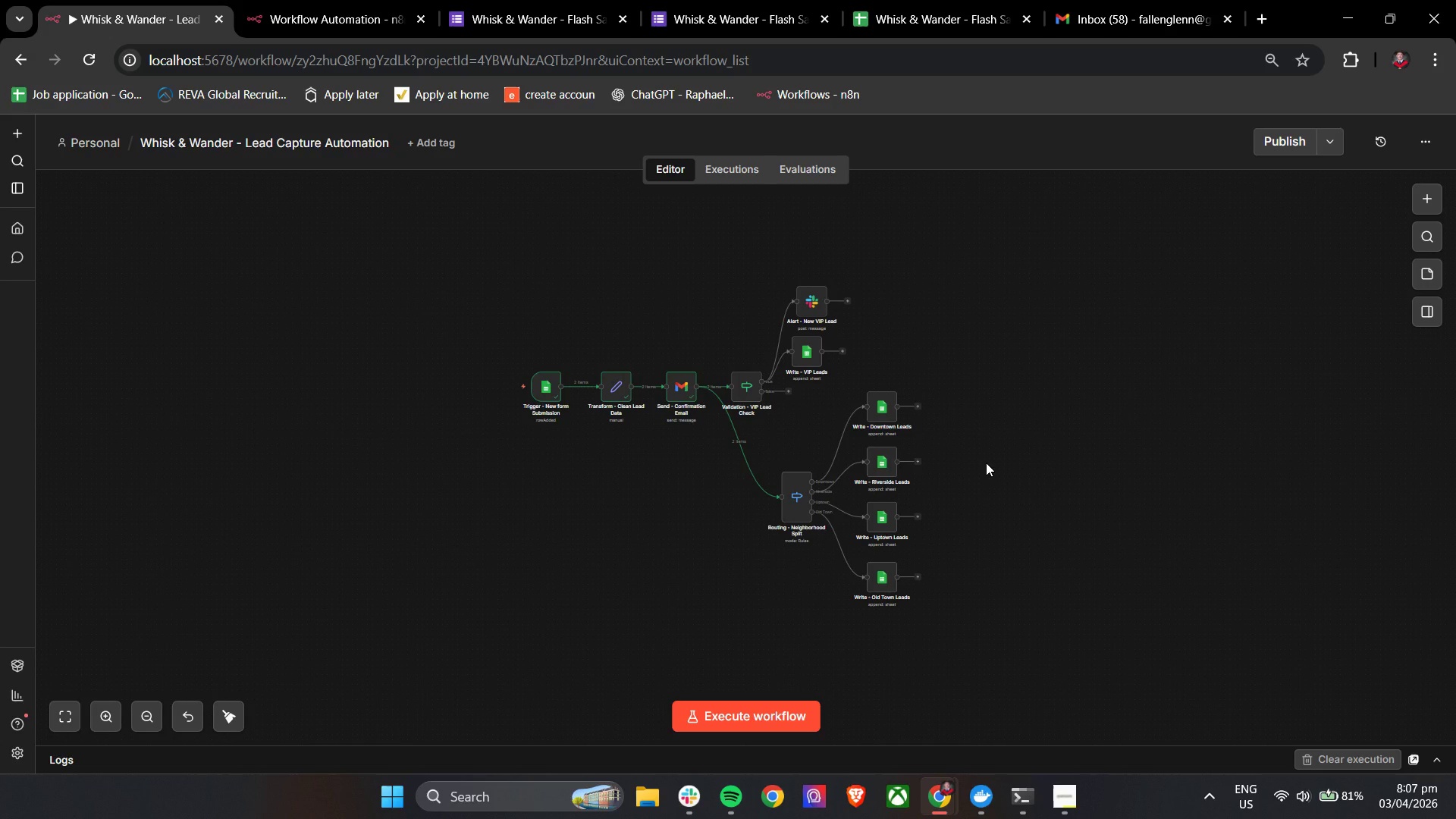 
hold_key(key=ControlLeft, duration=1.52)
 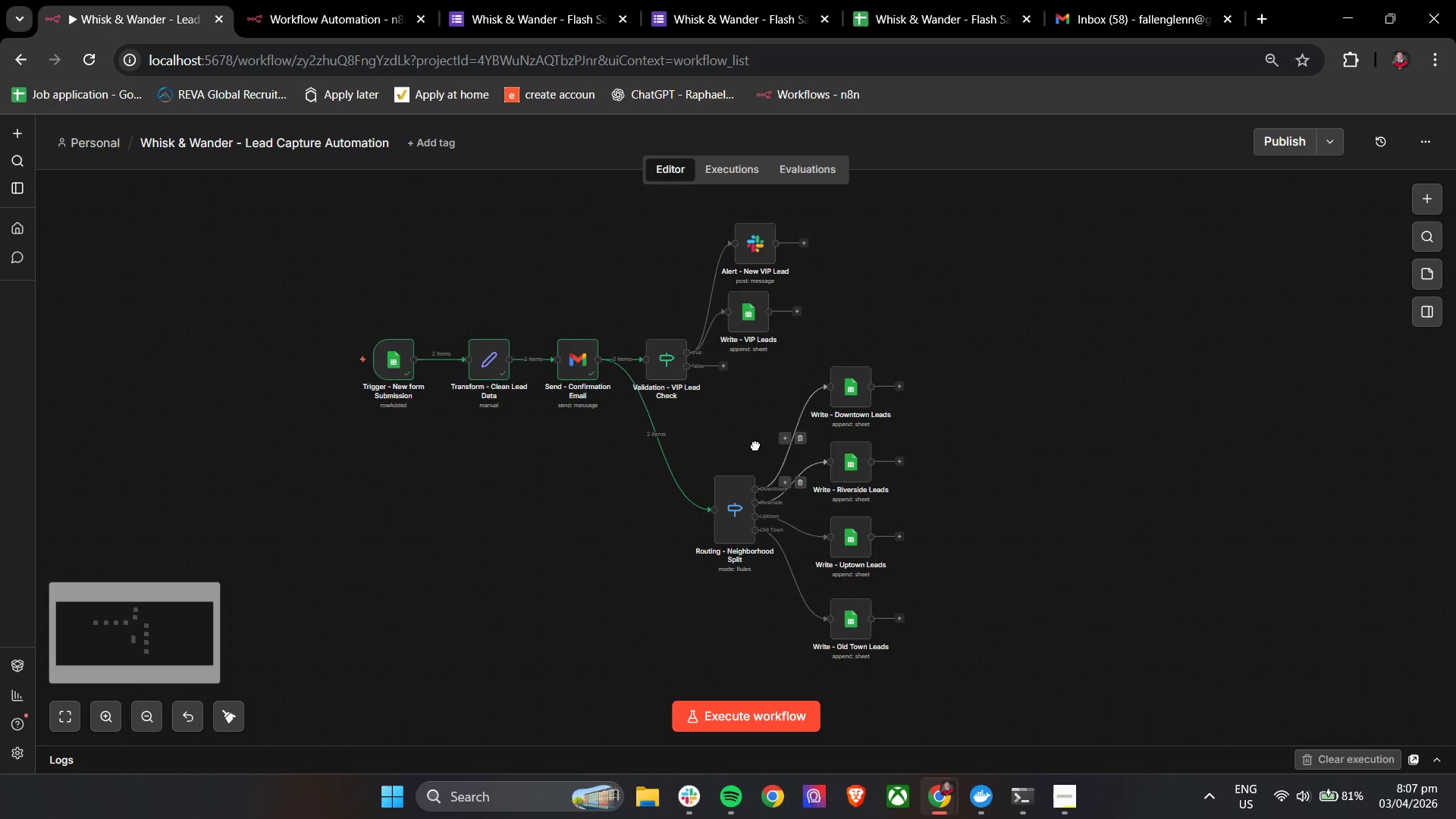 
hold_key(key=ControlLeft, duration=1.5)
 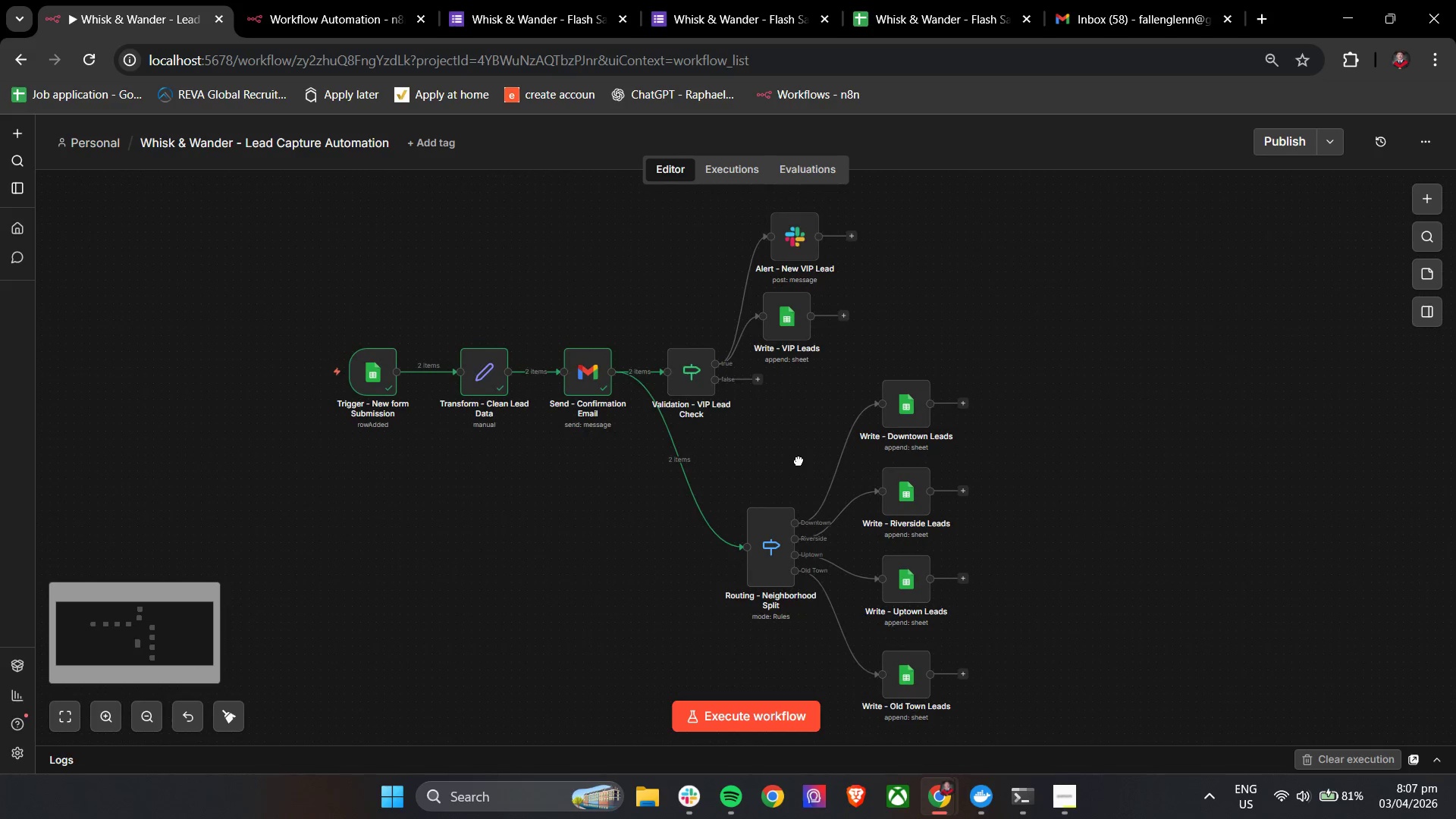 
scroll: coordinate [986, 463], scroll_direction: up, amount: 2.0
 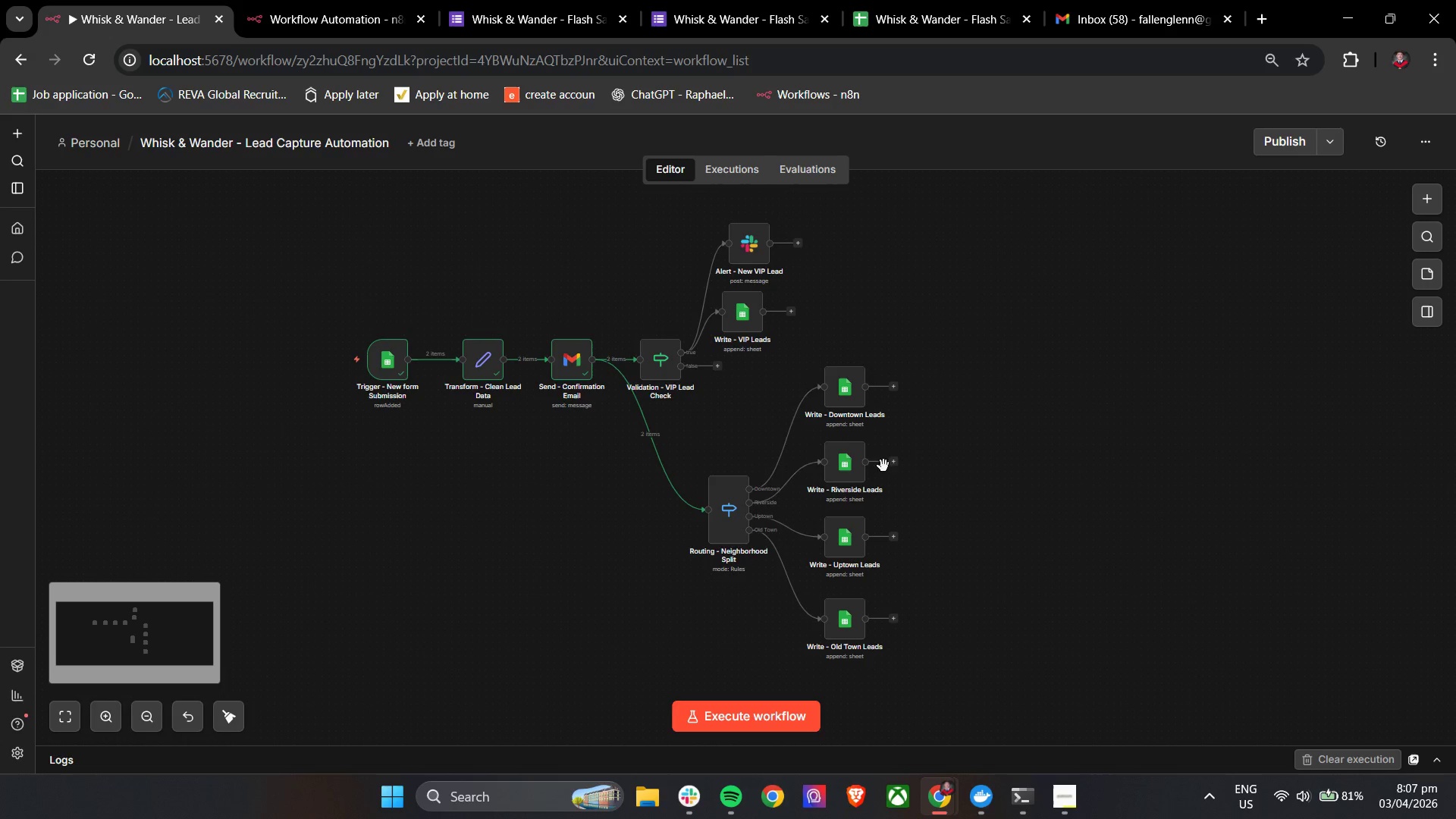 
left_click_drag(start_coordinate=[742, 445], to_coordinate=[778, 446])
 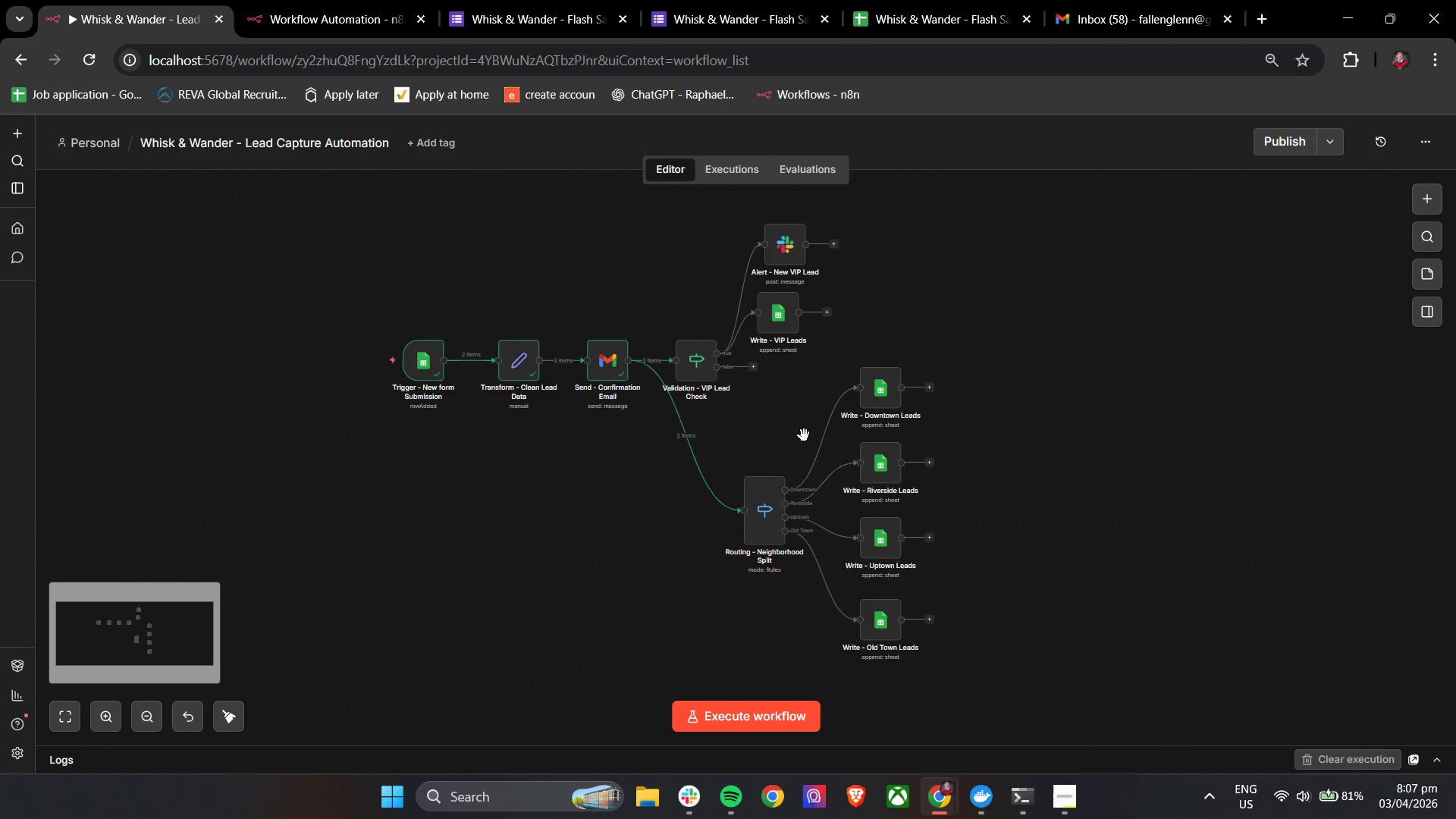 
hold_key(key=ControlLeft, duration=0.89)
left_click_drag(start_coordinate=[786, 437], to_coordinate=[799, 460])
 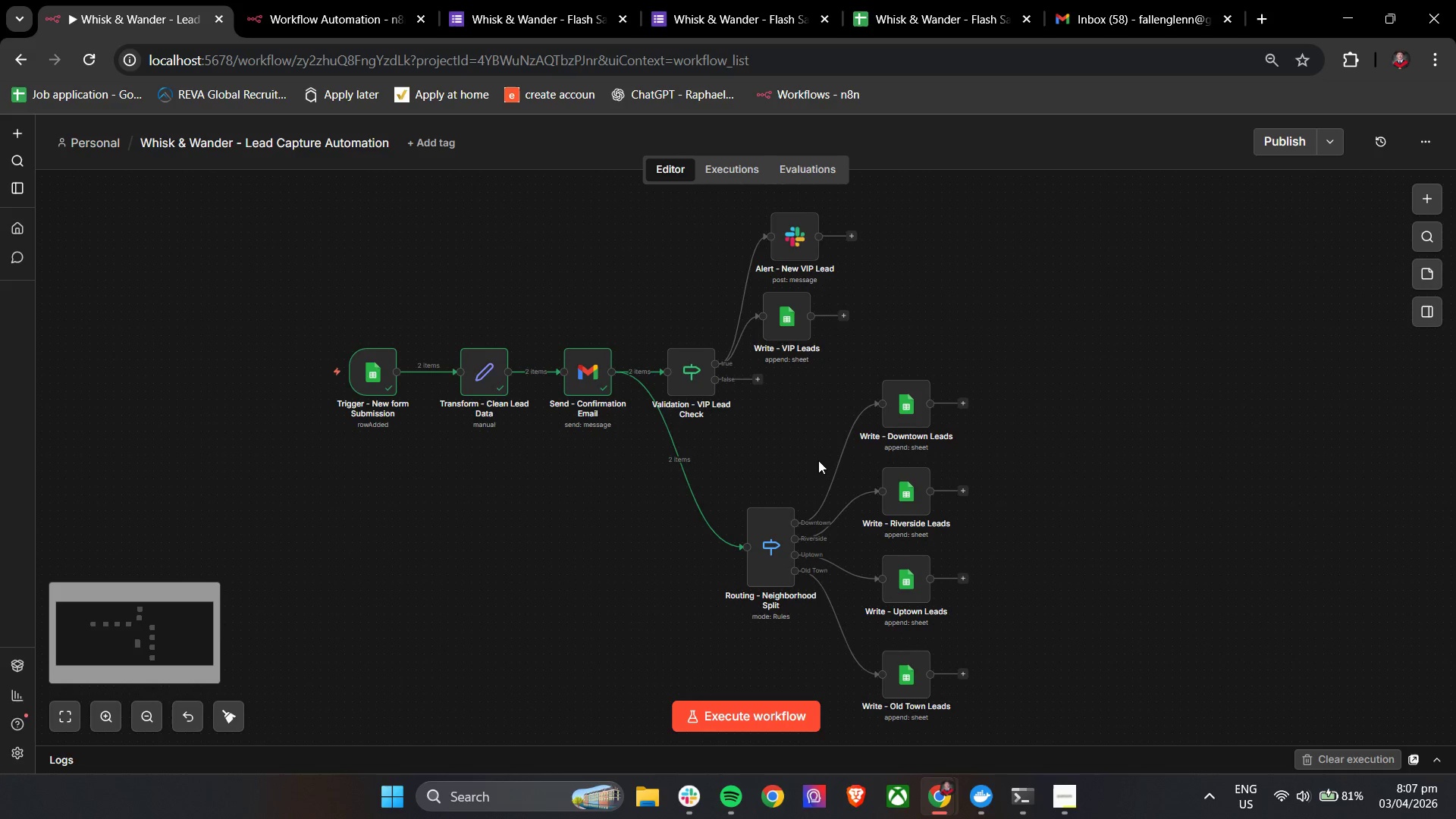 
scroll: coordinate [804, 435], scroll_direction: up, amount: 1.0
 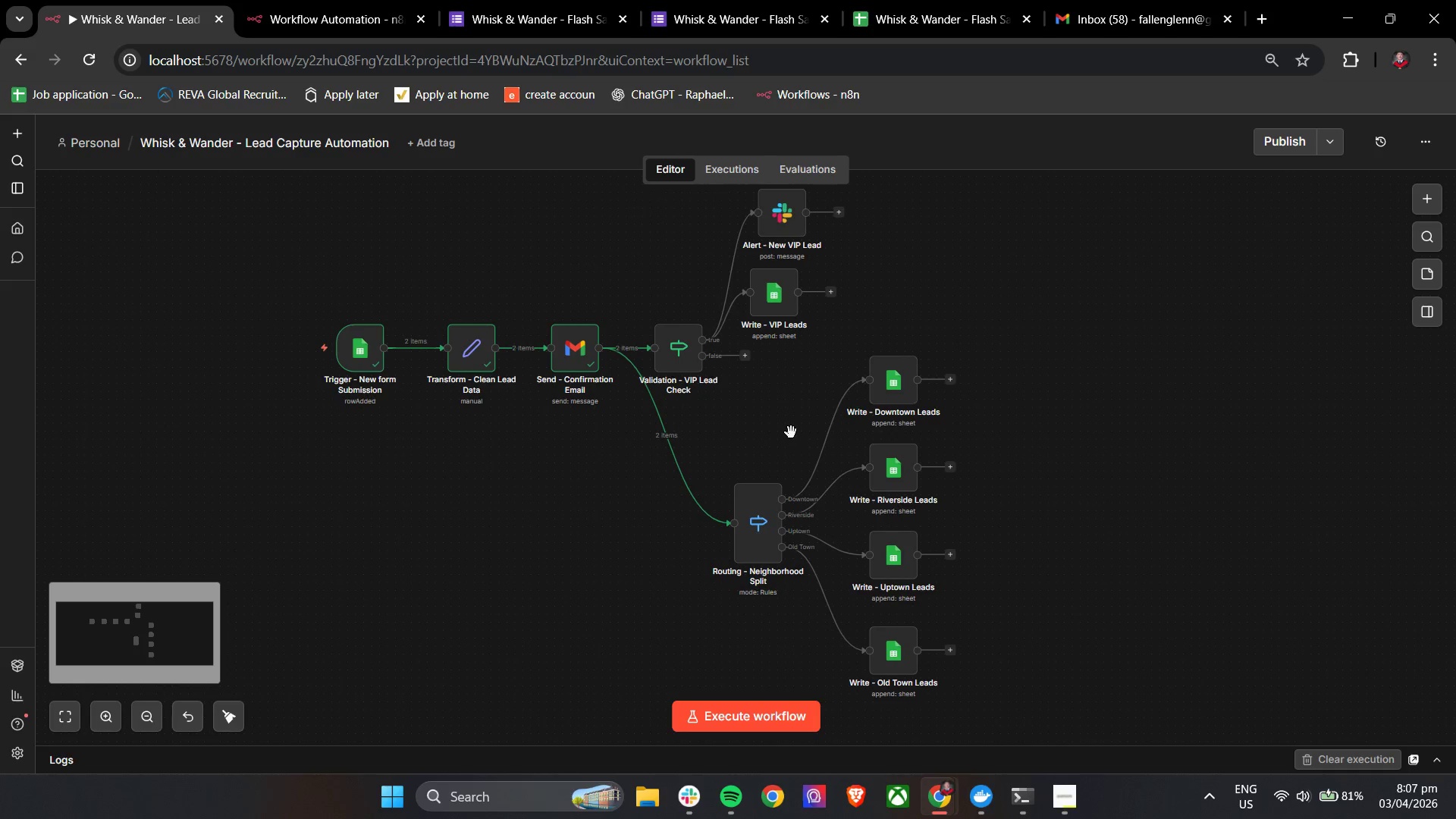 
wait(8.88)
 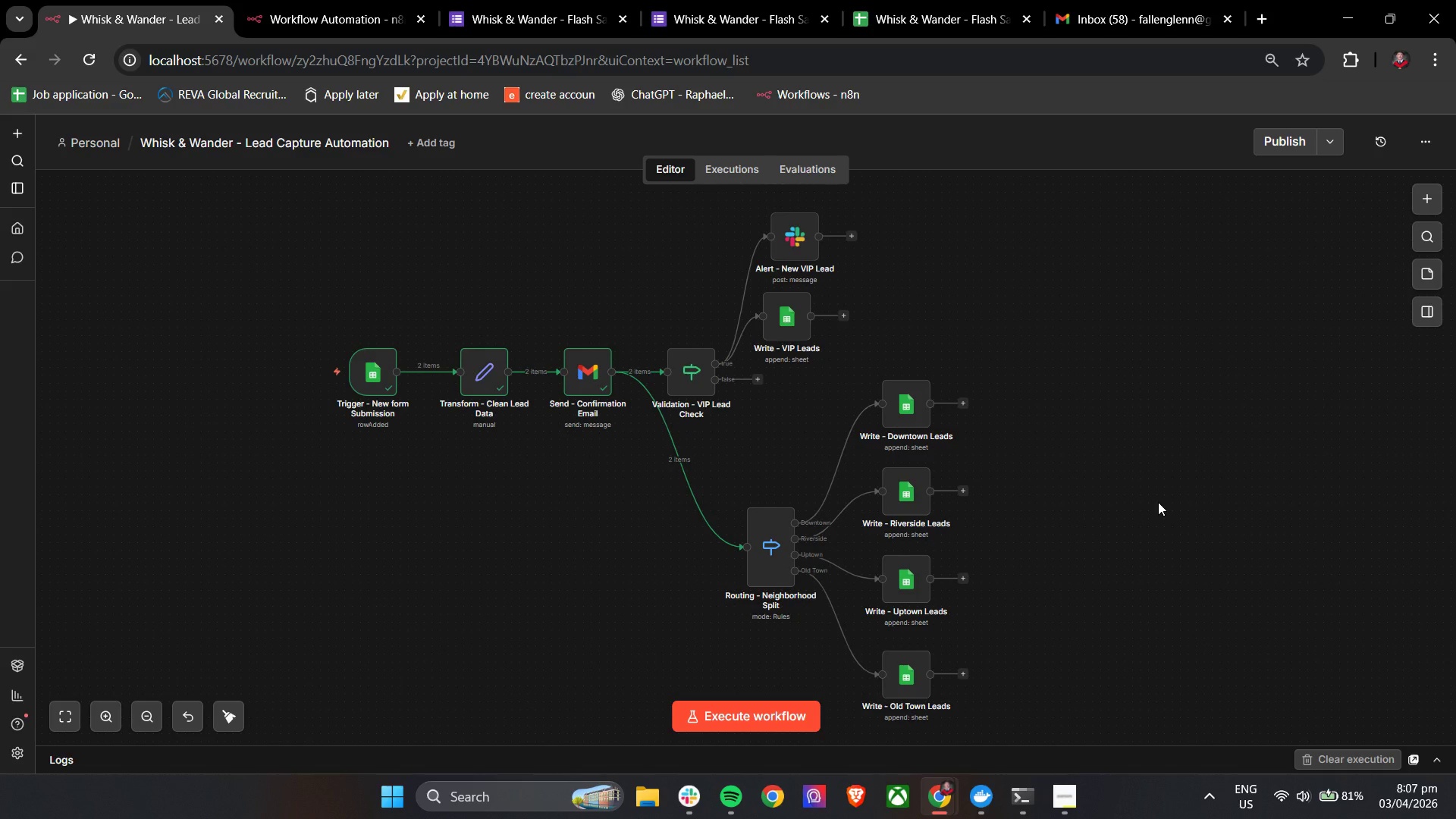 
double_click([767, 538])
 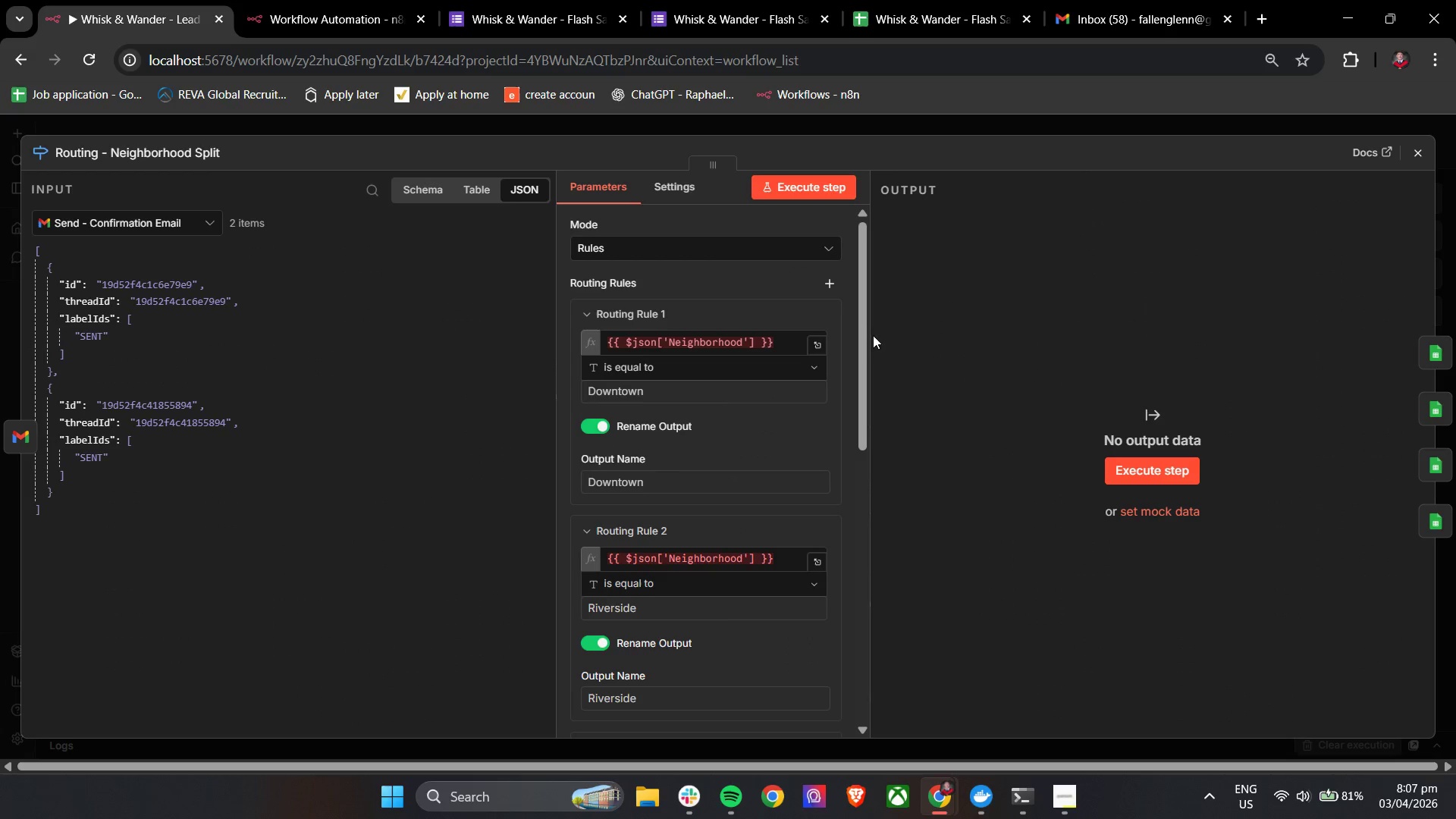 
left_click_drag(start_coordinate=[864, 335], to_coordinate=[862, 341])
 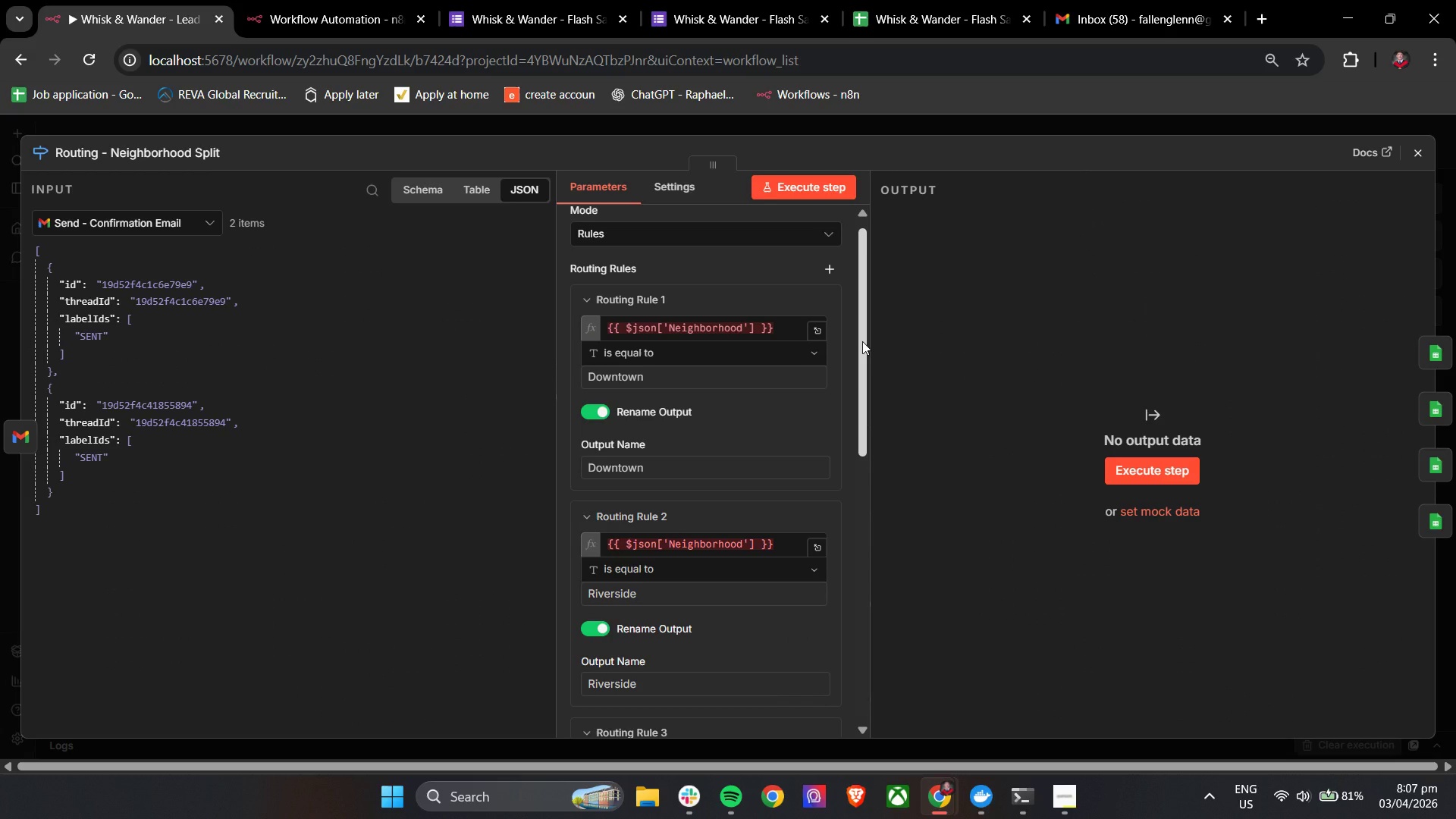 
wait(8.41)
 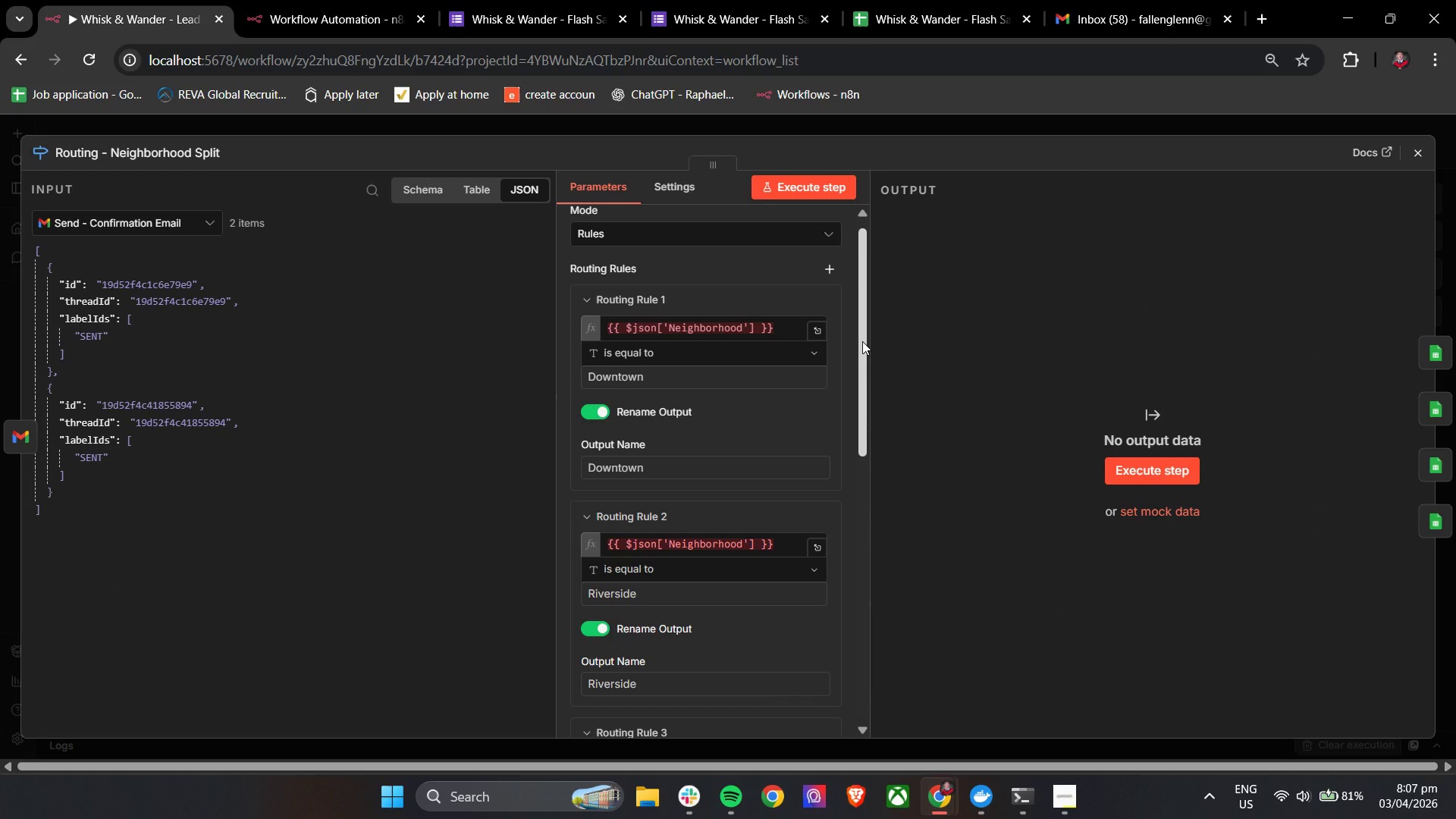 
left_click_drag(start_coordinate=[862, 341], to_coordinate=[877, 538])
 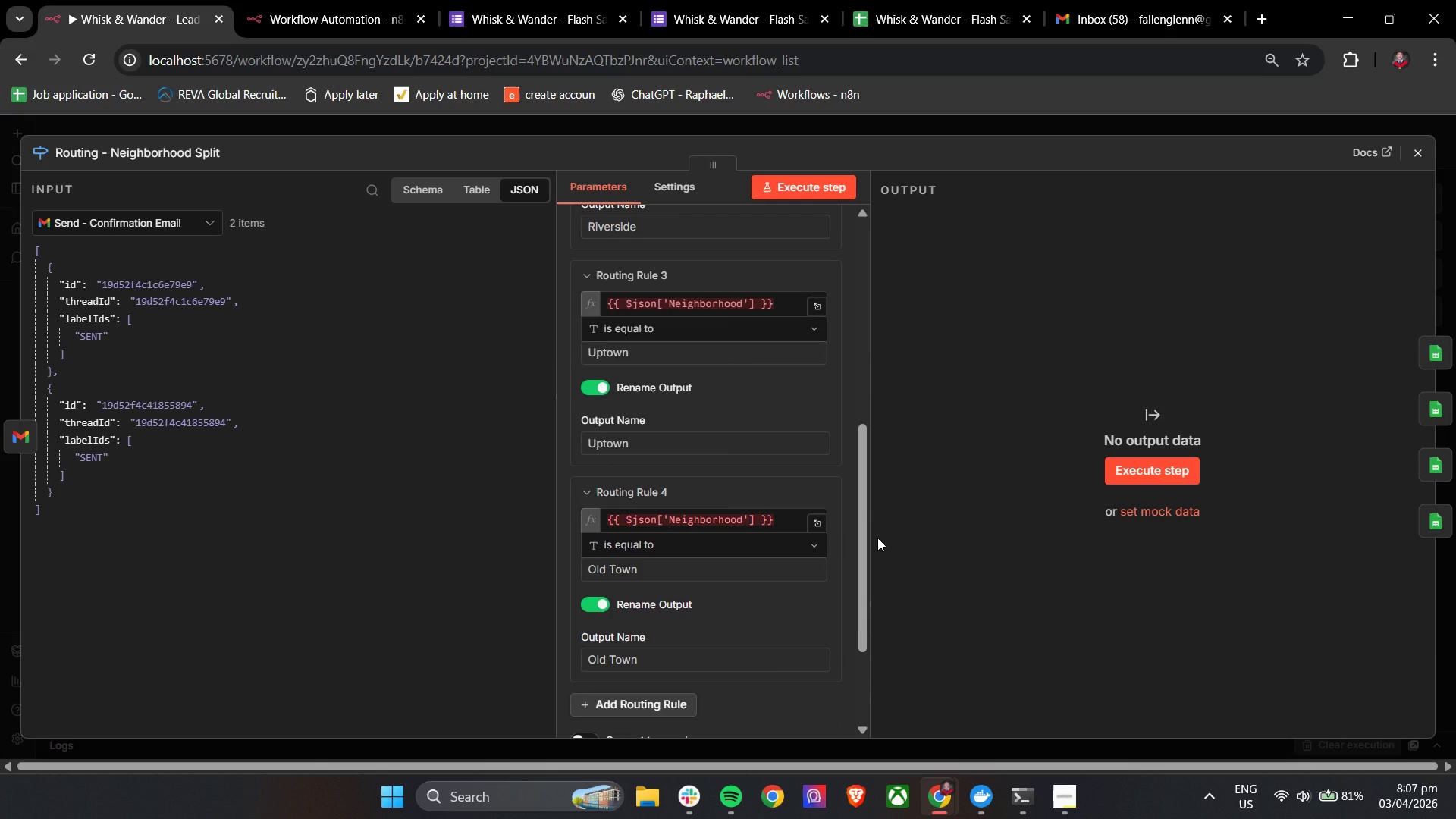 
wait(10.83)
 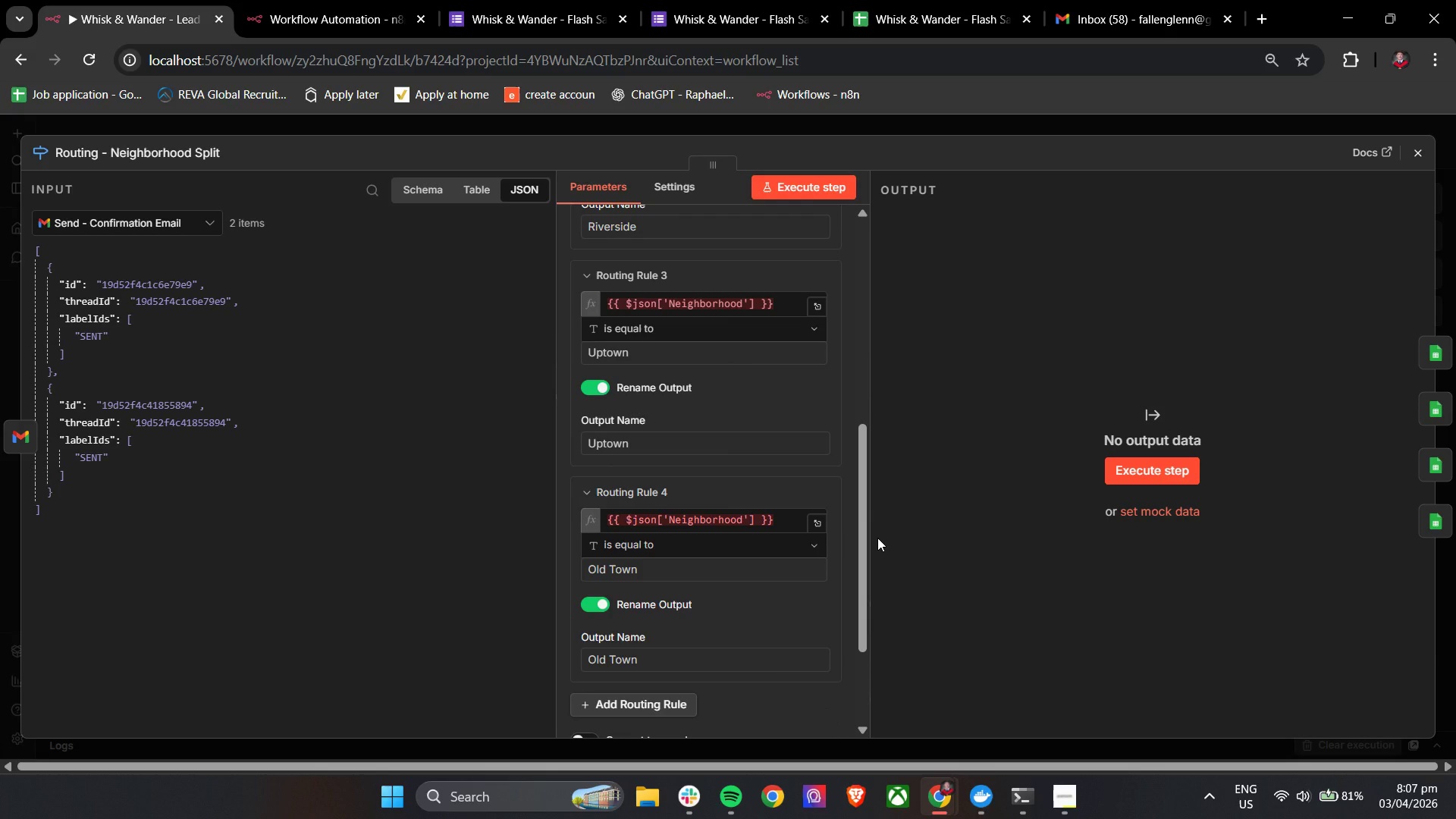 
left_click([1421, 152])
 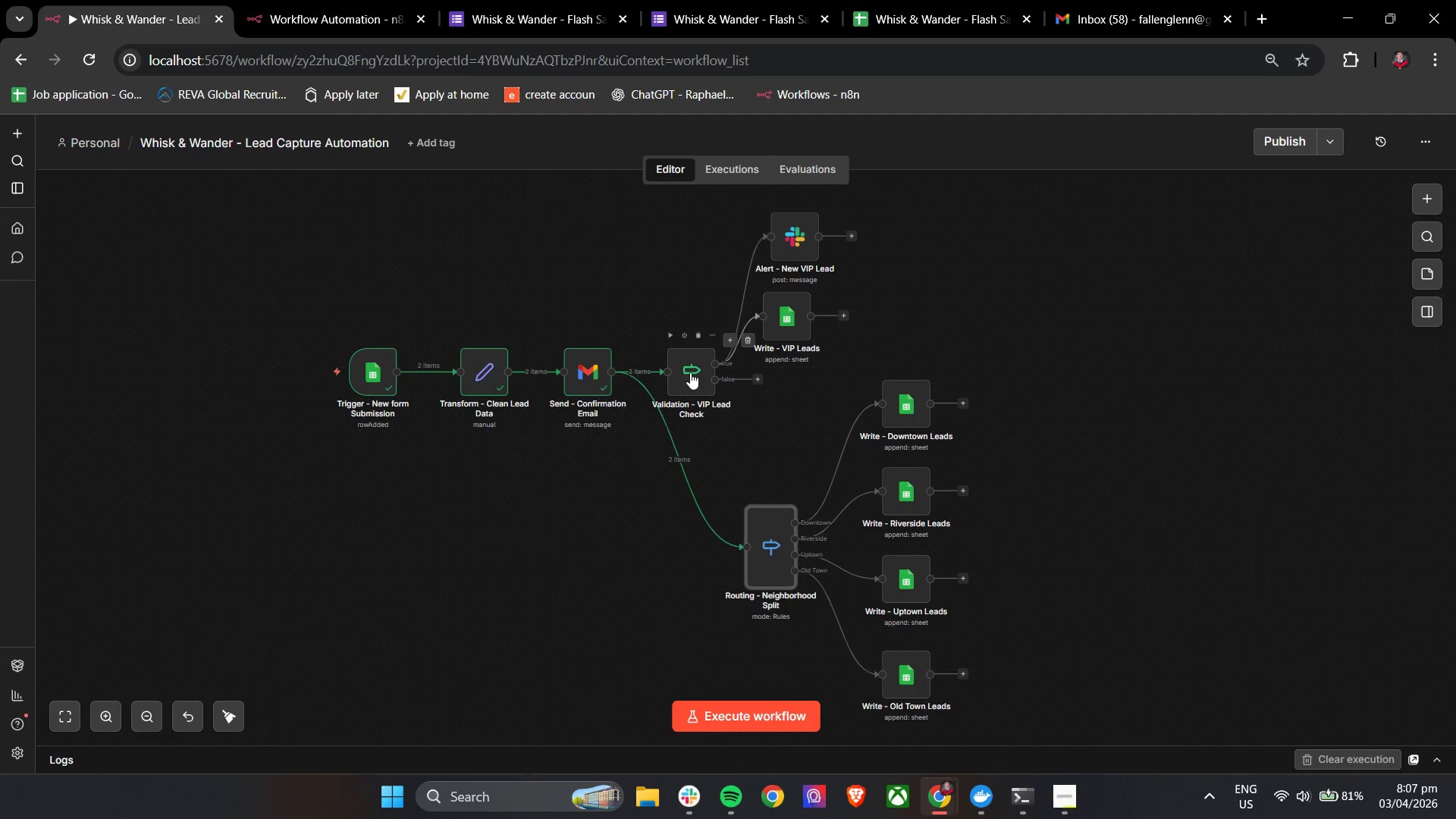 
double_click([681, 374])
 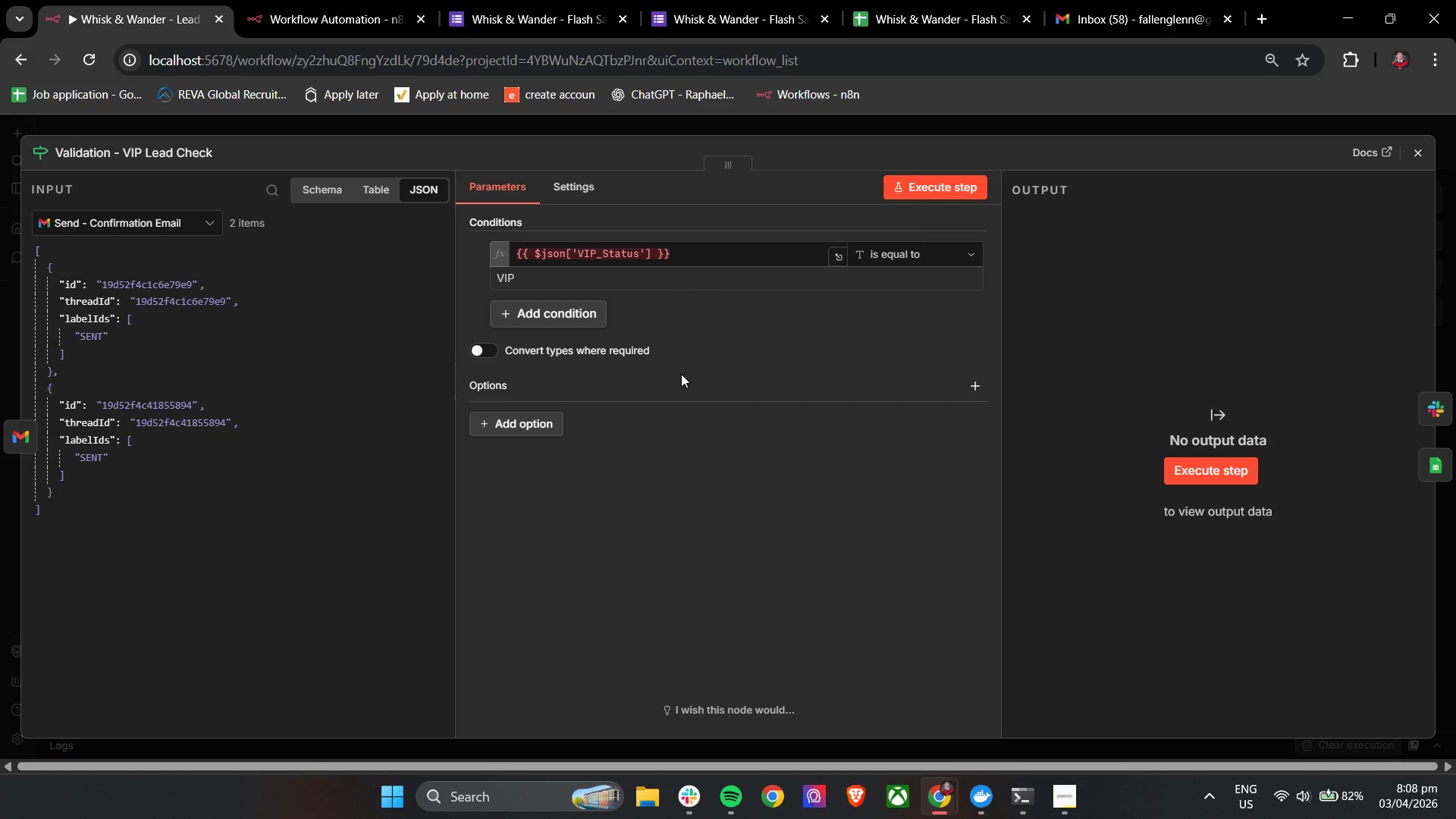 
wait(33.48)
 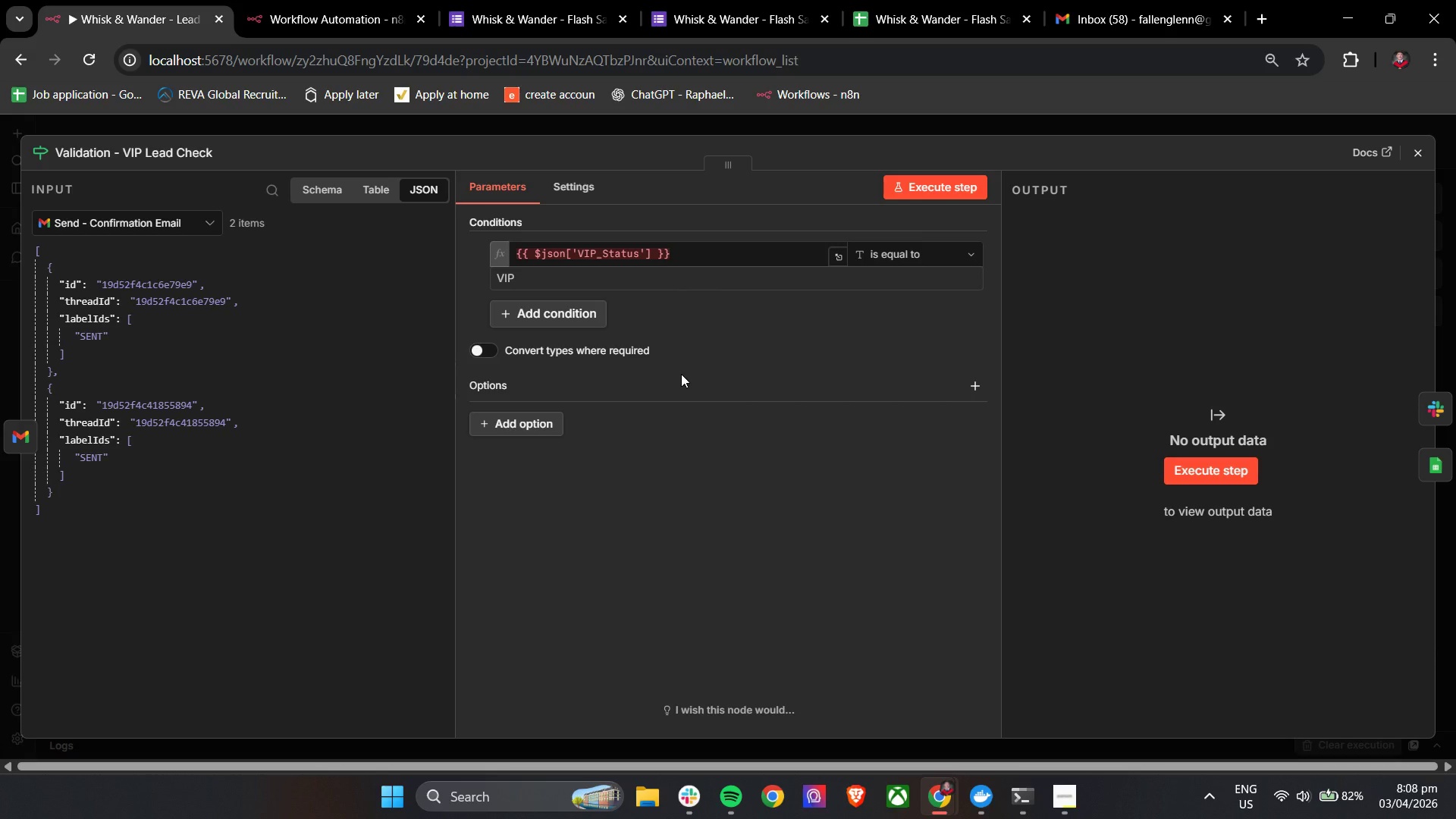 
left_click([1428, 148])
 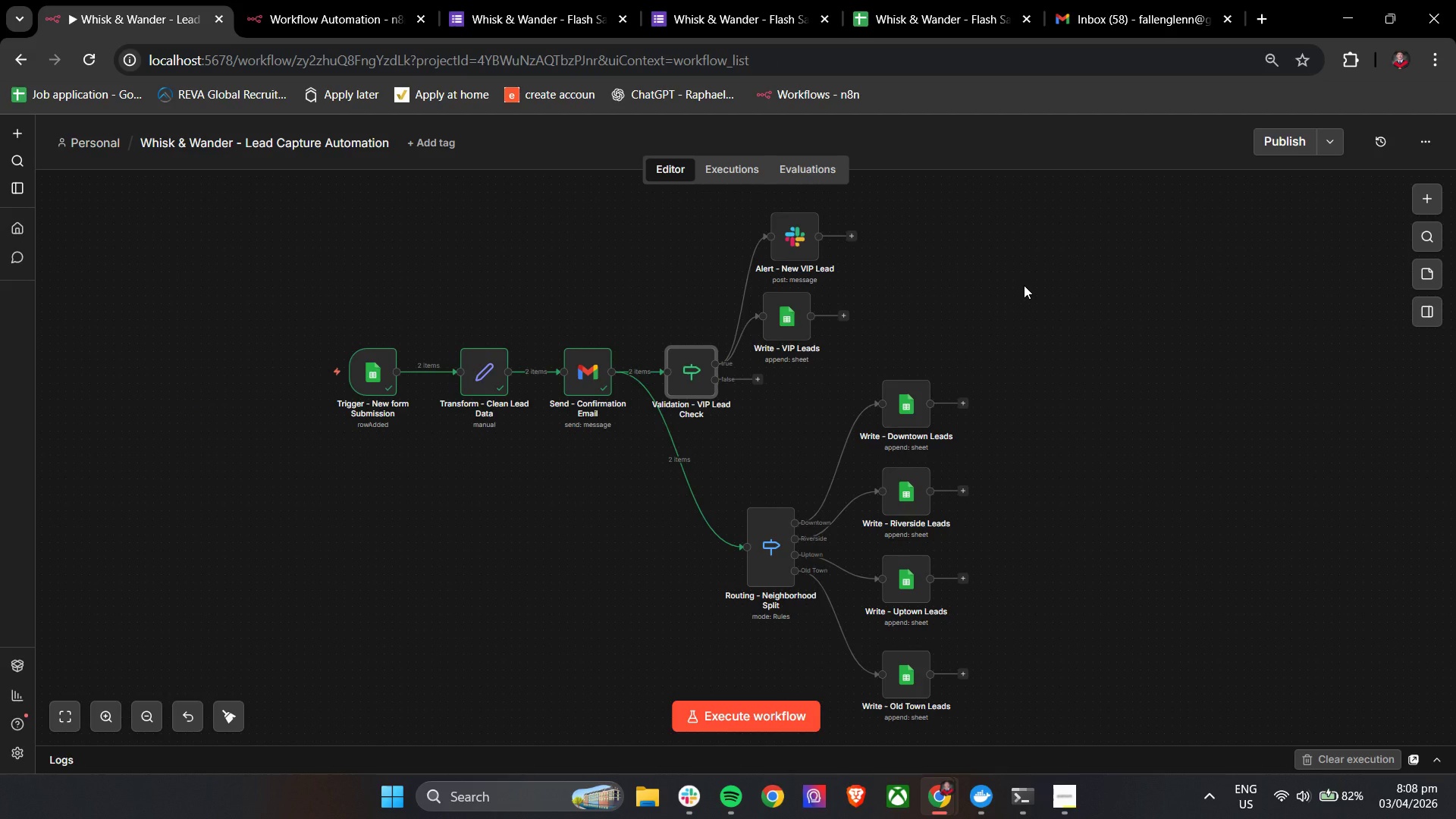 
wait(18.07)
 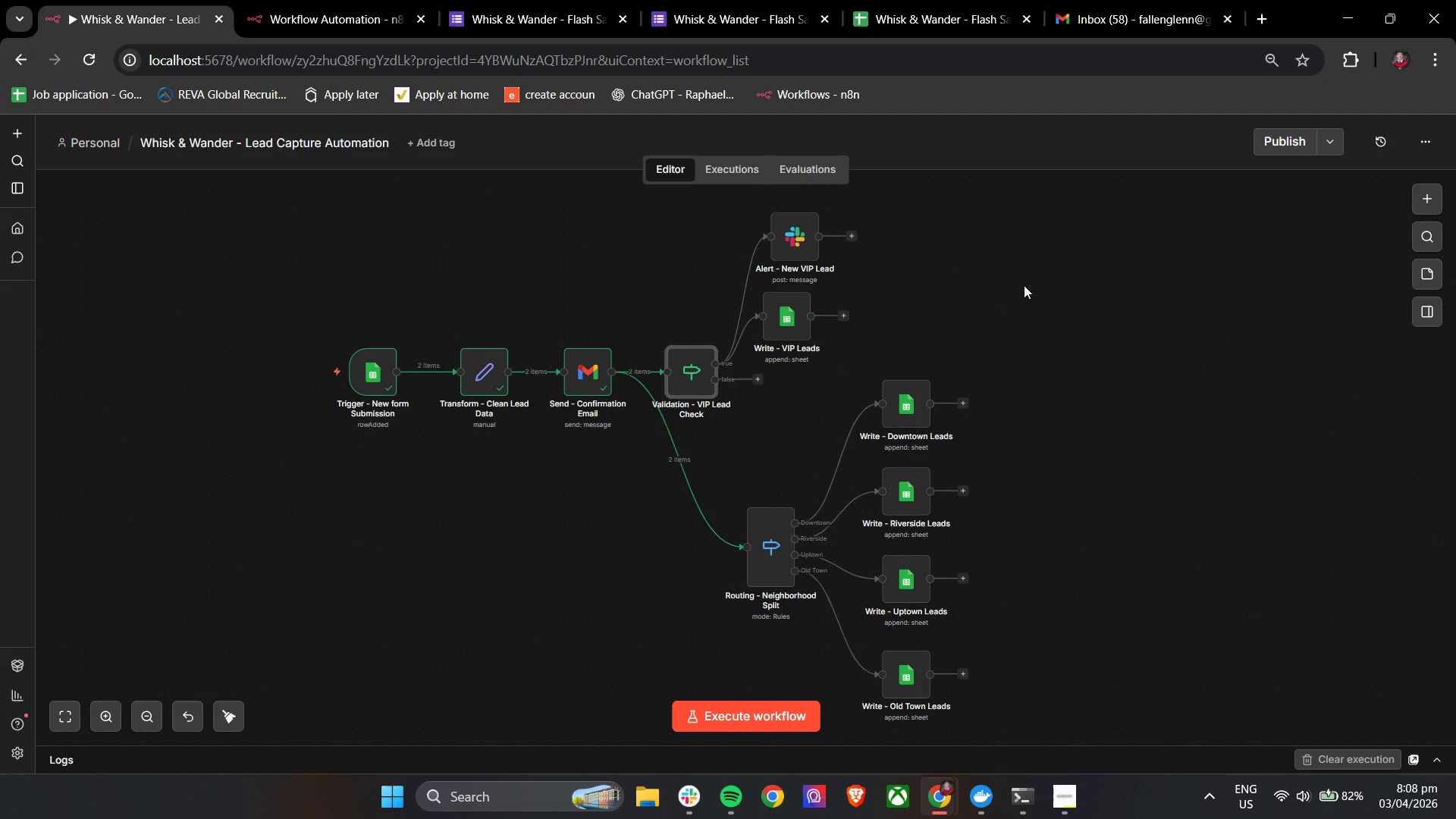 
mouse_move([832, 458])
 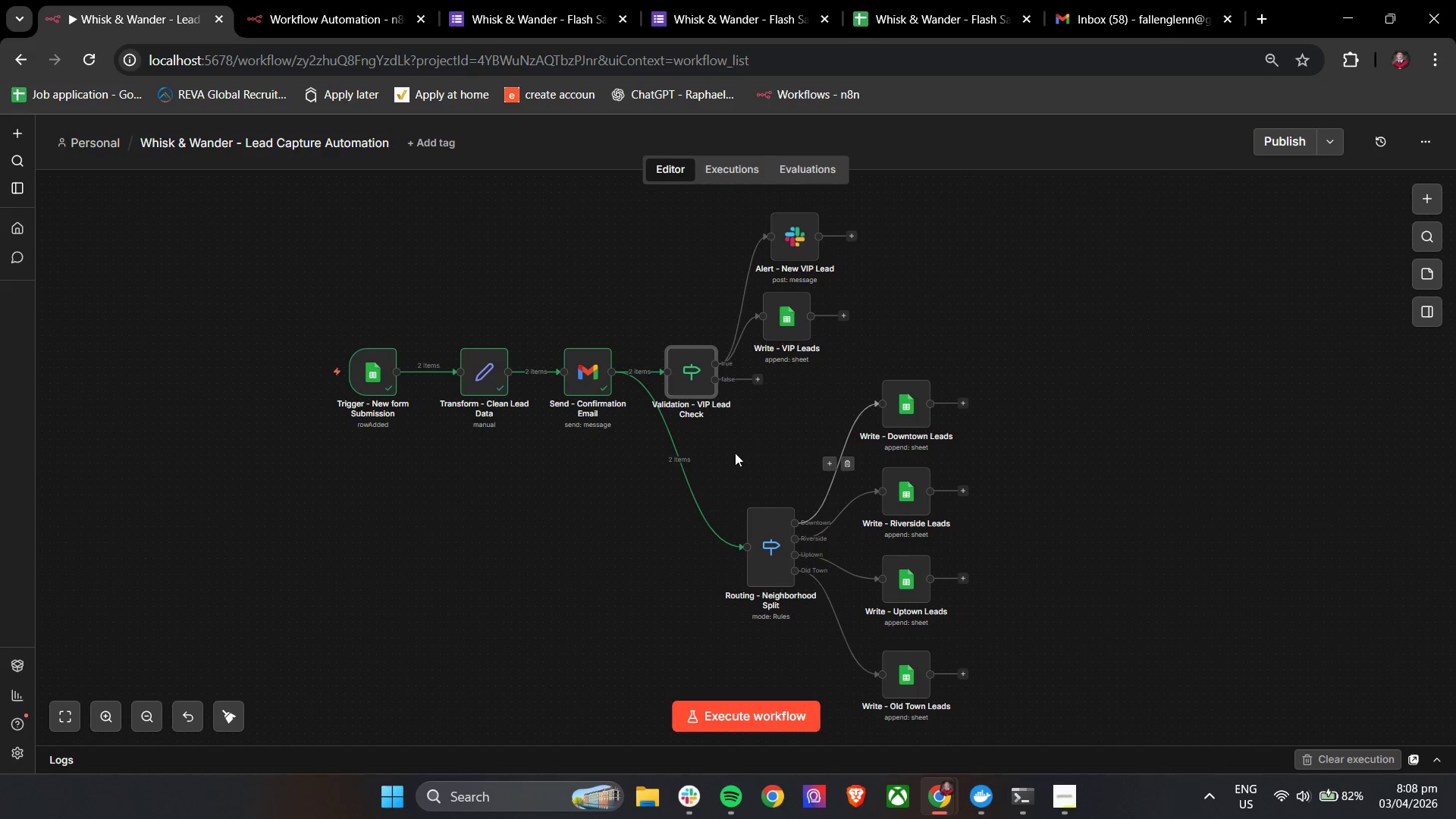 
hold_key(key=ControlLeft, duration=1.53)
scroll: coordinate [713, 453], scroll_direction: up, amount: 4.0
 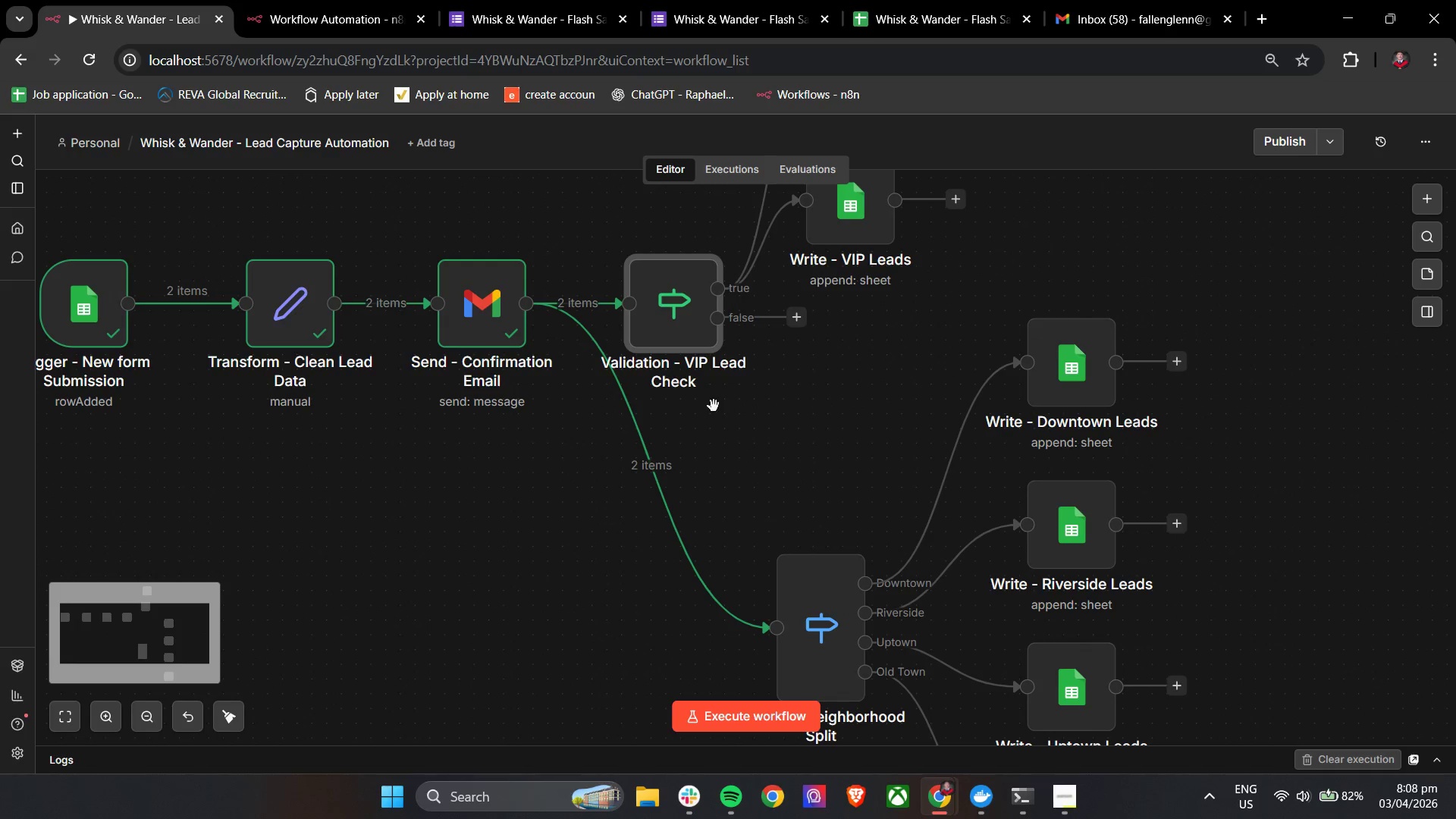 
left_click_drag(start_coordinate=[715, 407], to_coordinate=[797, 426])
 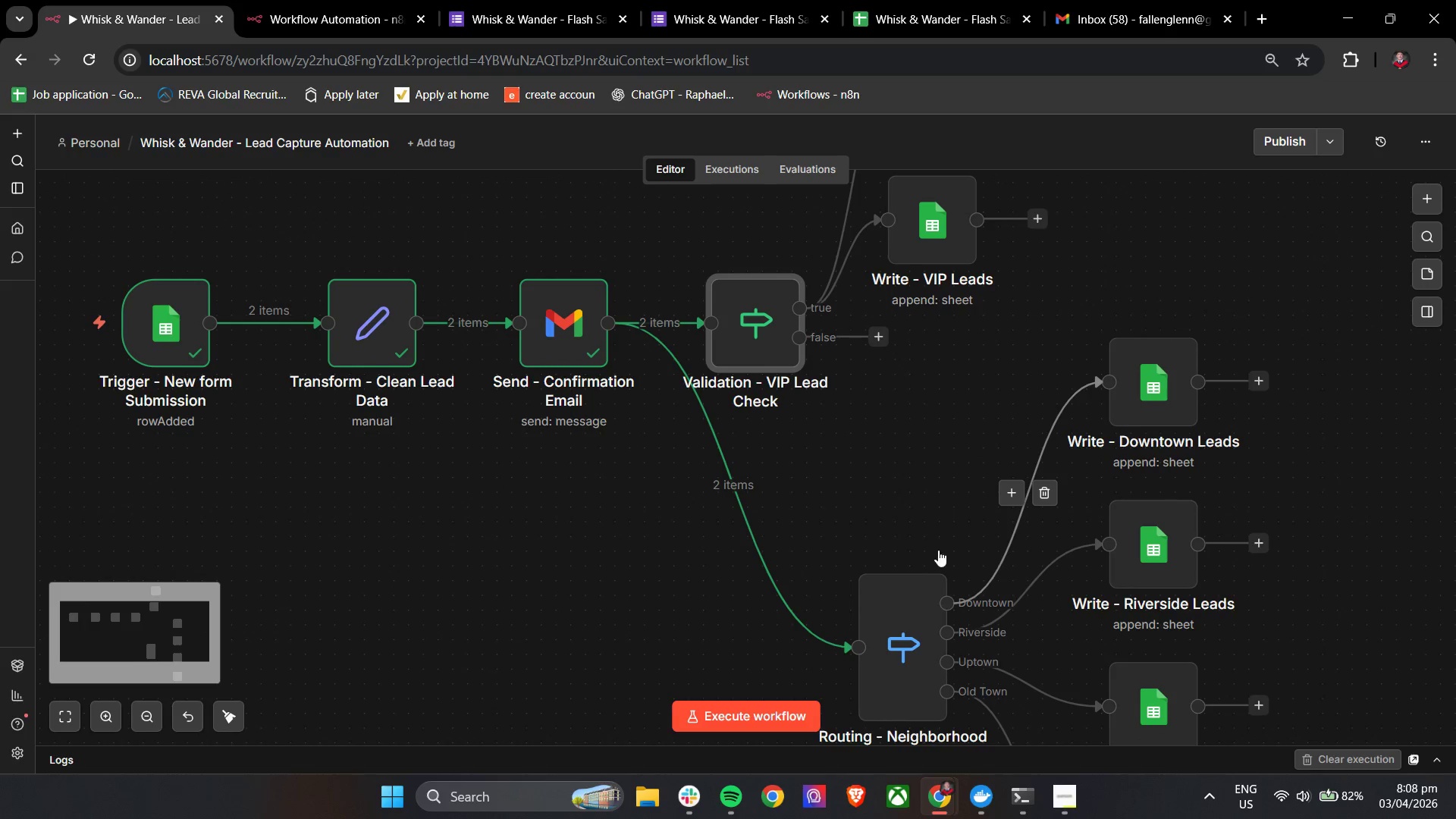 
left_click_drag(start_coordinate=[926, 634], to_coordinate=[939, 635])
 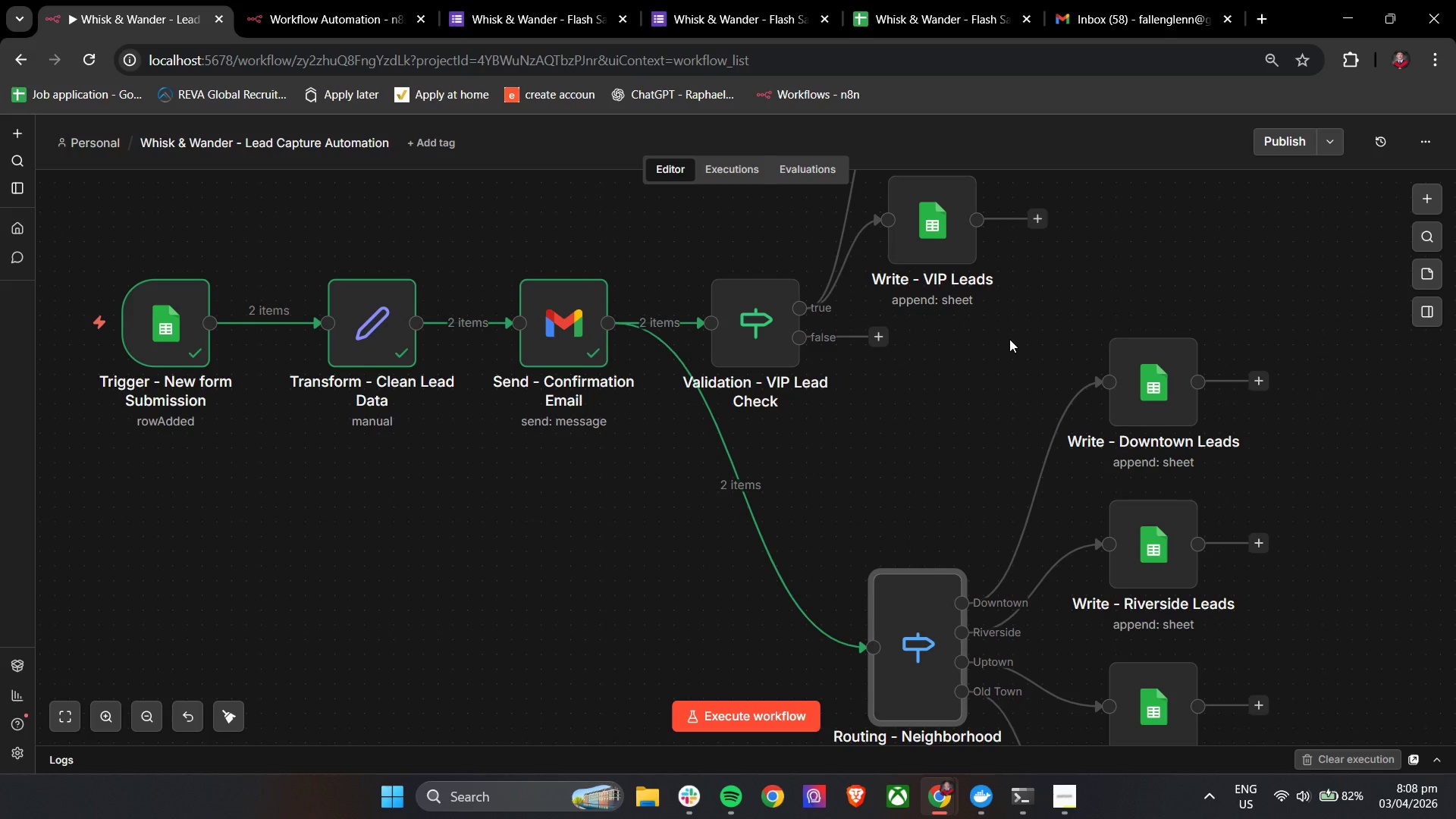 
hold_key(key=ControlLeft, duration=0.81)
scroll: coordinate [1009, 339], scroll_direction: down, amount: 6.0
 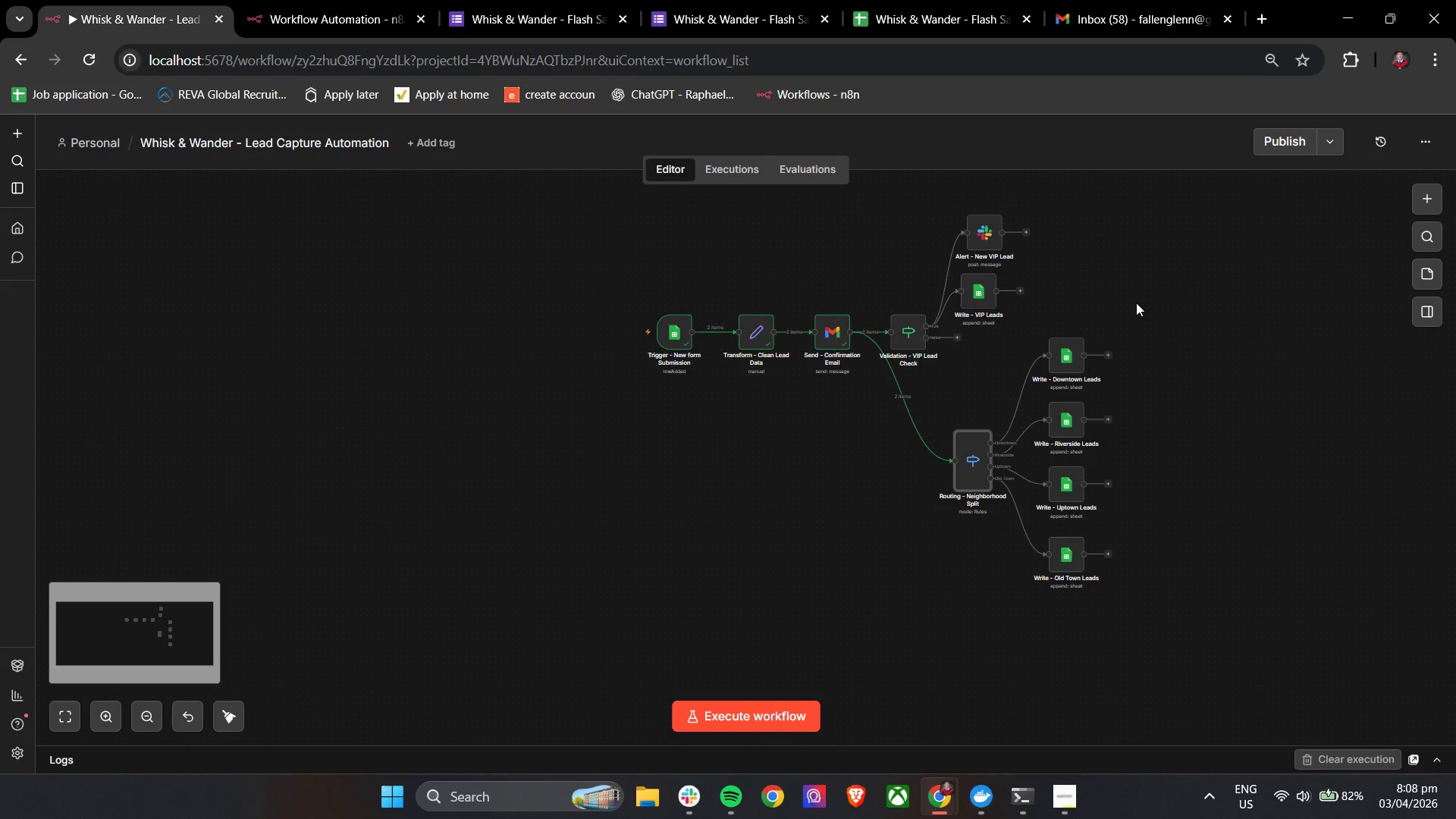 
hold_key(key=ControlLeft, duration=0.58)
left_click([1150, 303])
 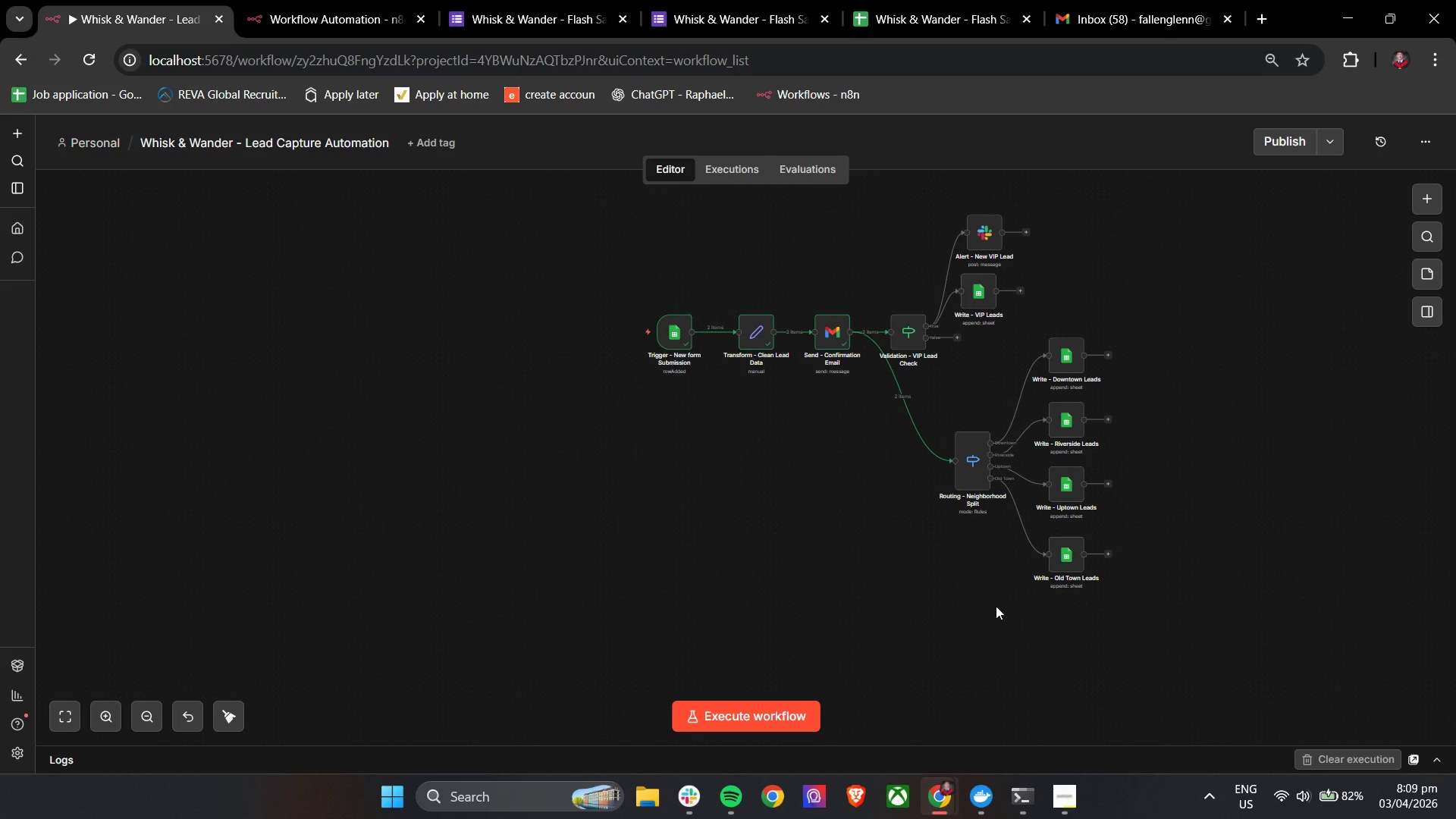 
left_click_drag(start_coordinate=[1130, 310], to_coordinate=[934, 632])
 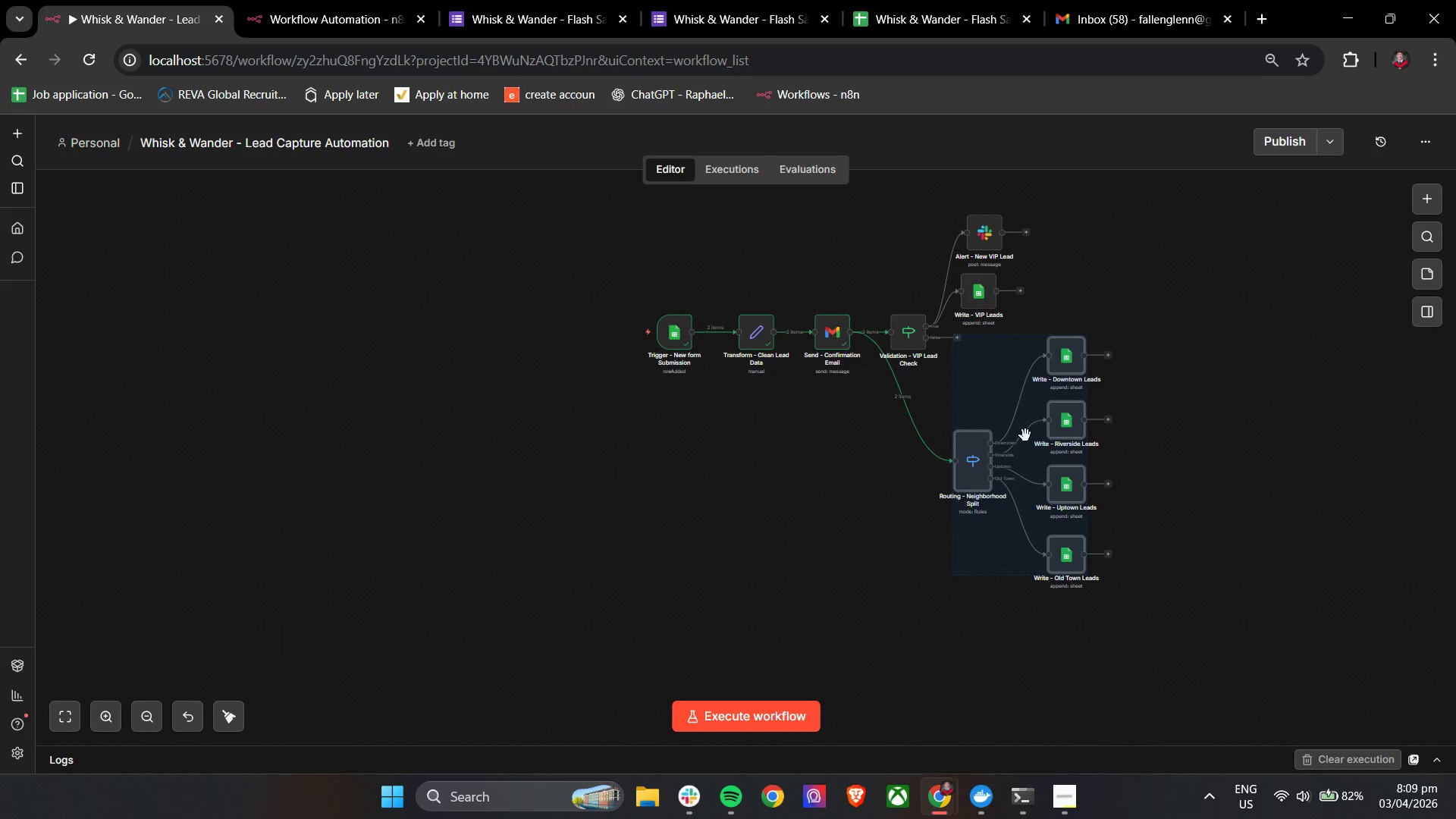 
left_click_drag(start_coordinate=[1018, 426], to_coordinate=[943, 477])
 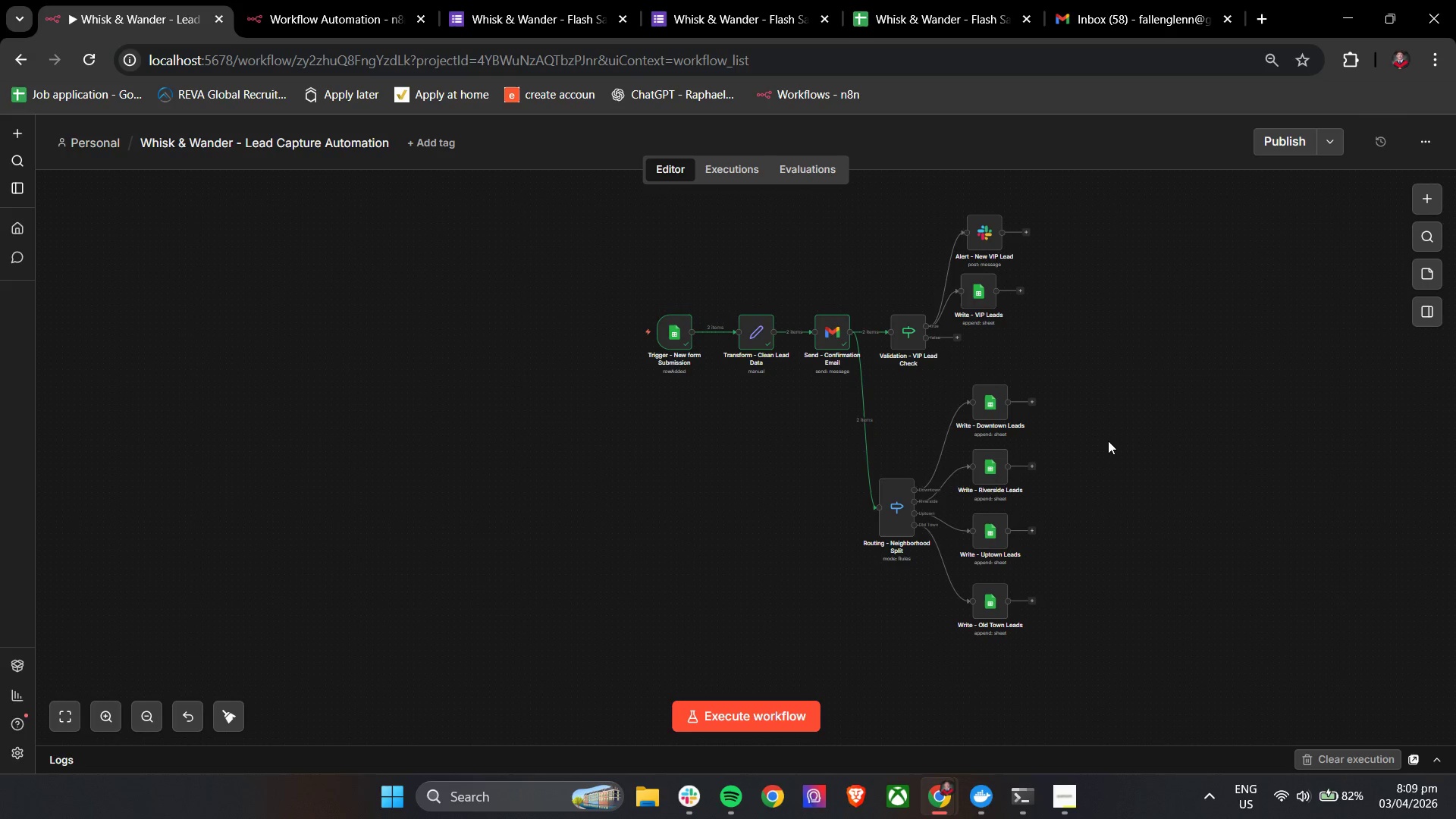 
hold_key(key=ControlLeft, duration=1.51)
scroll: coordinate [1109, 440], scroll_direction: up, amount: 3.0
 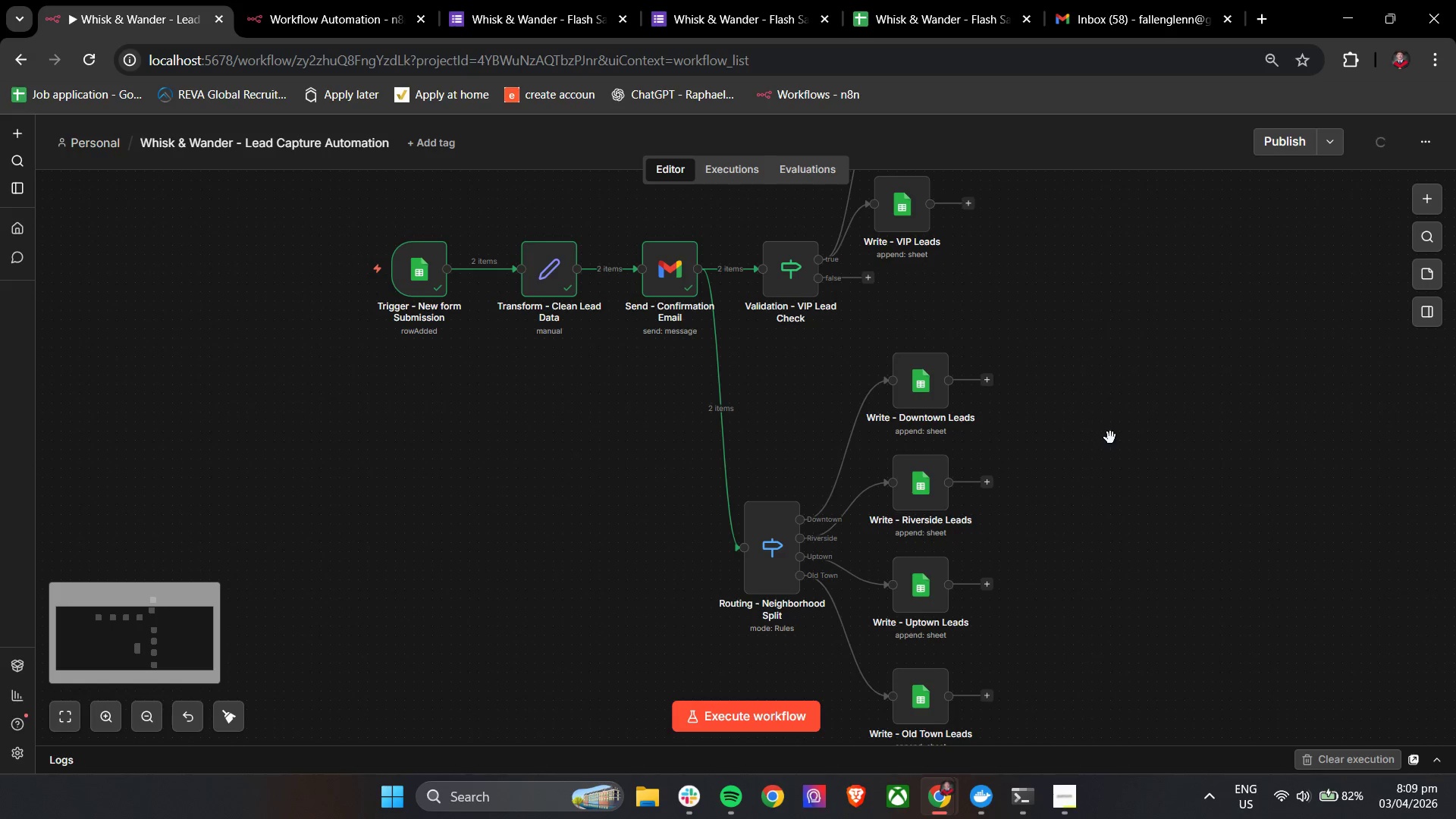 
left_click_drag(start_coordinate=[1110, 431], to_coordinate=[1105, 493])
 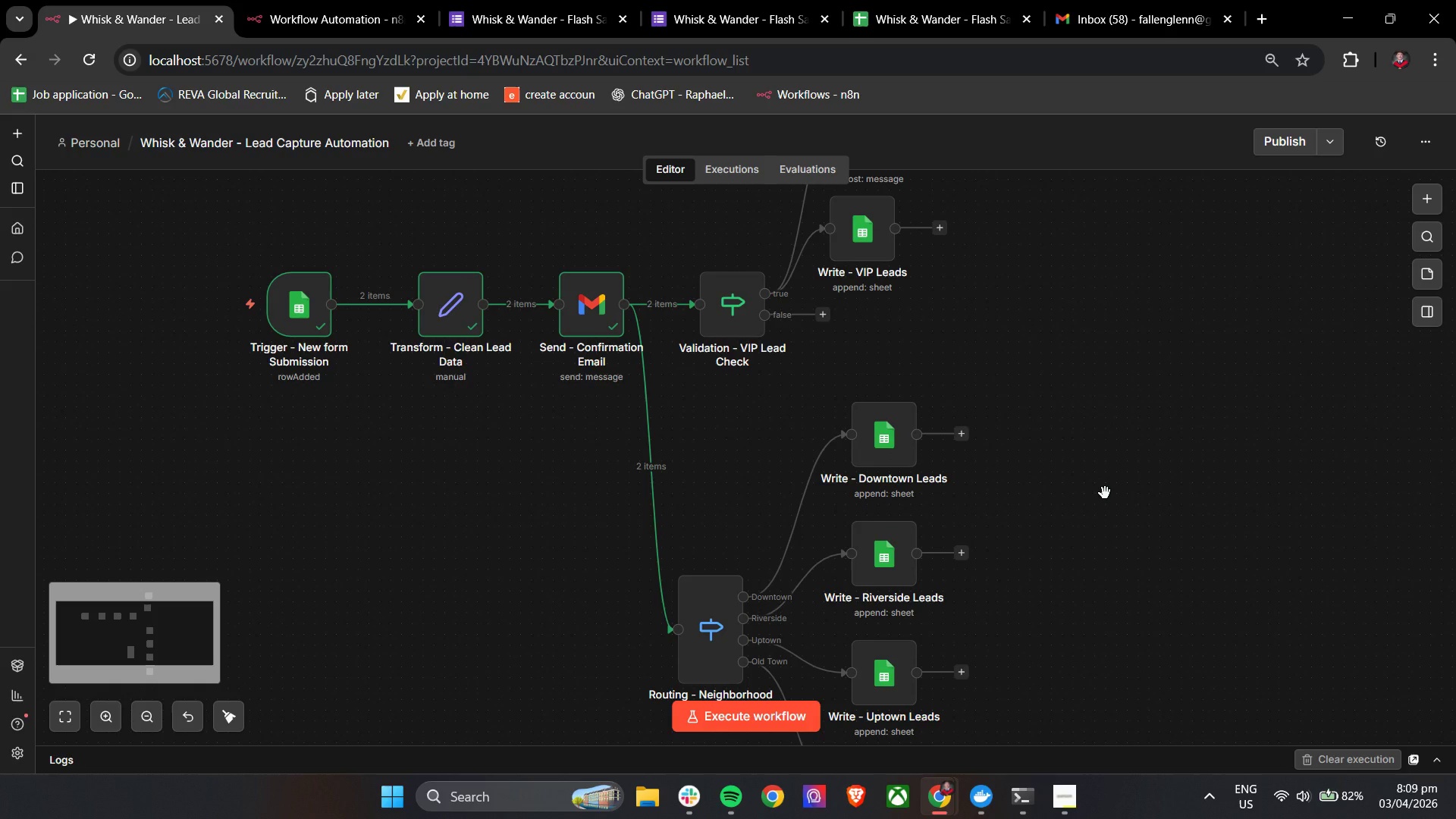 
hold_key(key=ControlLeft, duration=1.52)
 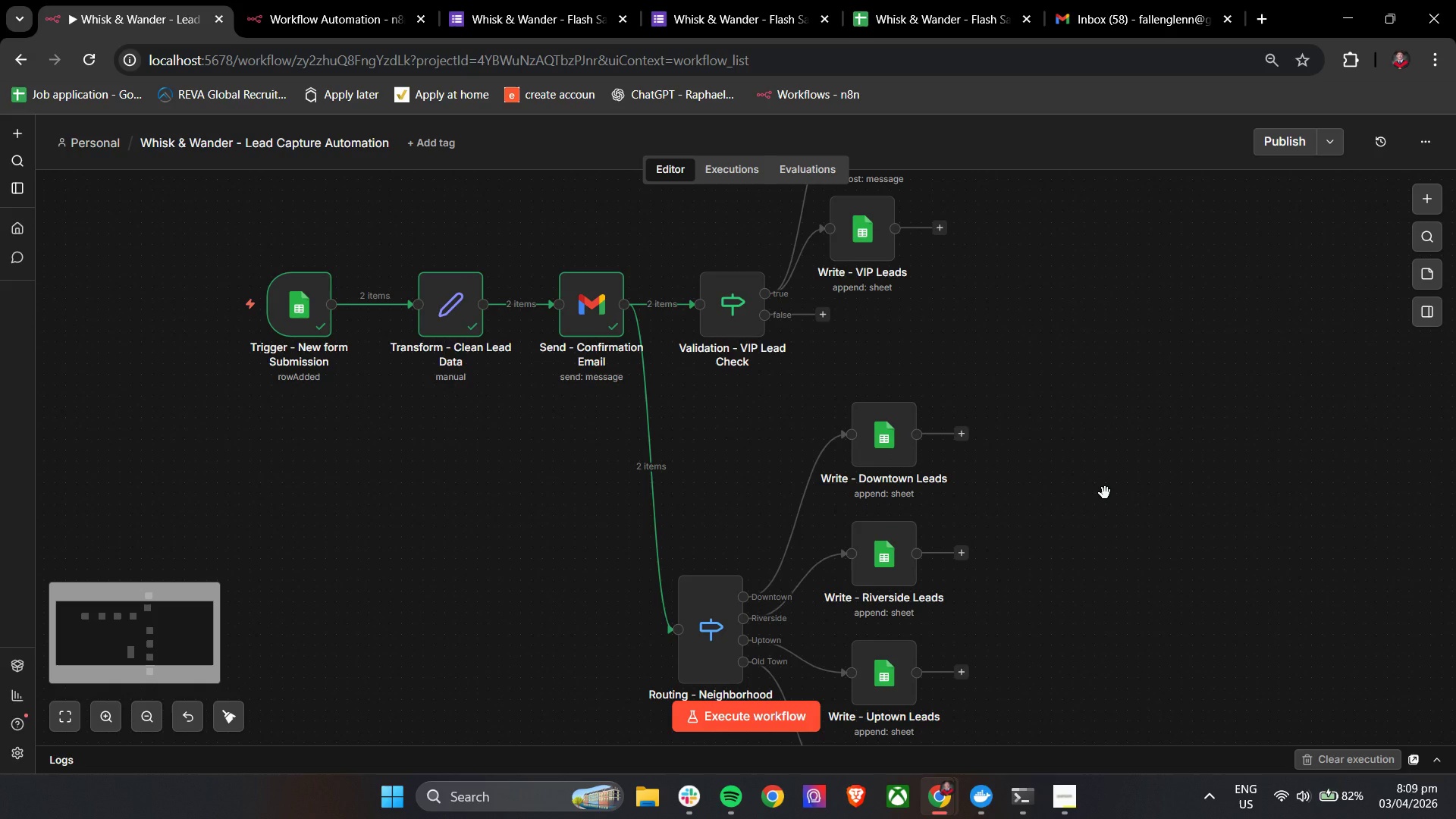 
hold_key(key=ControlLeft, duration=1.5)
 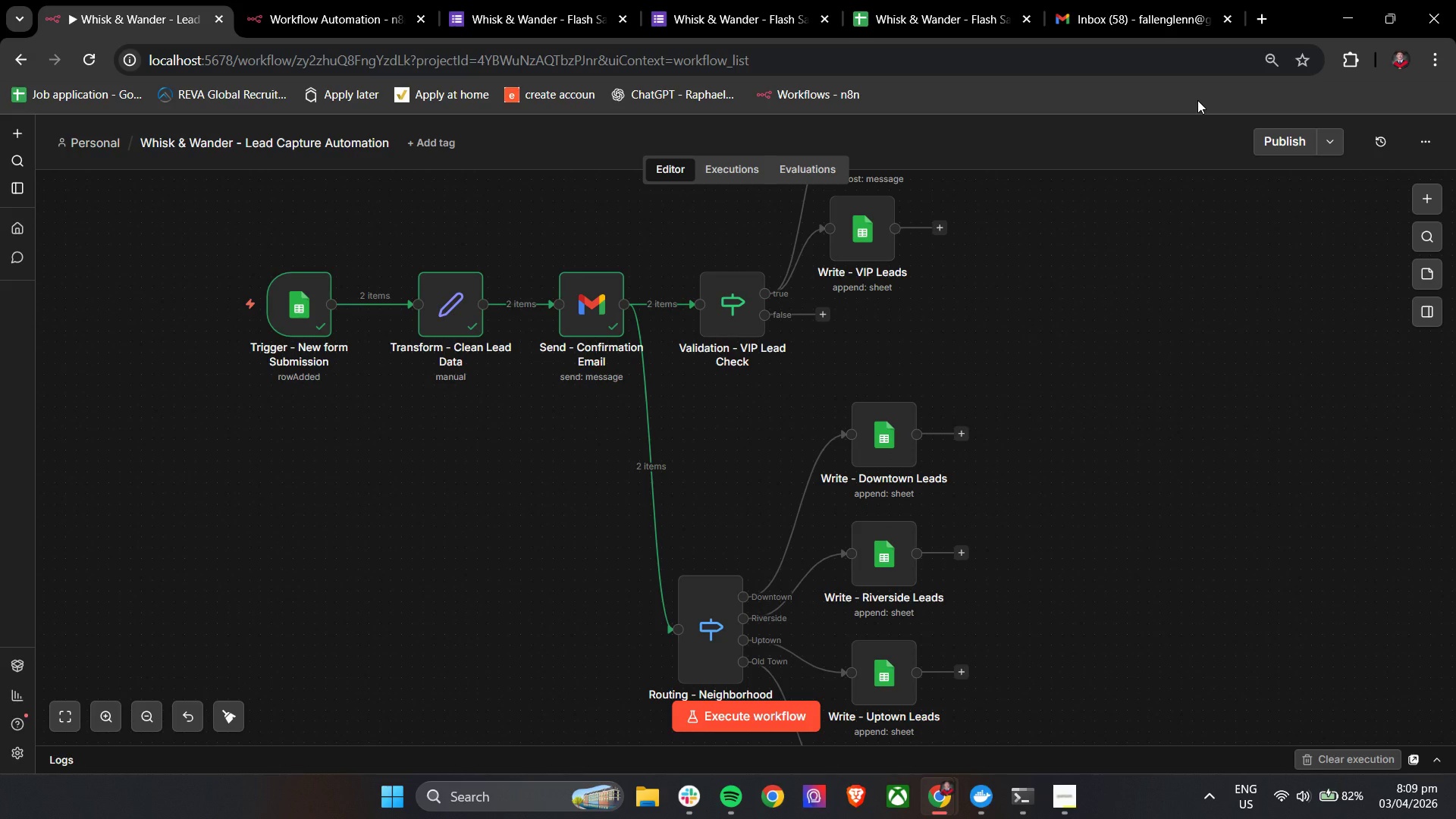 
scroll: coordinate [1105, 493], scroll_direction: up, amount: 1.0
 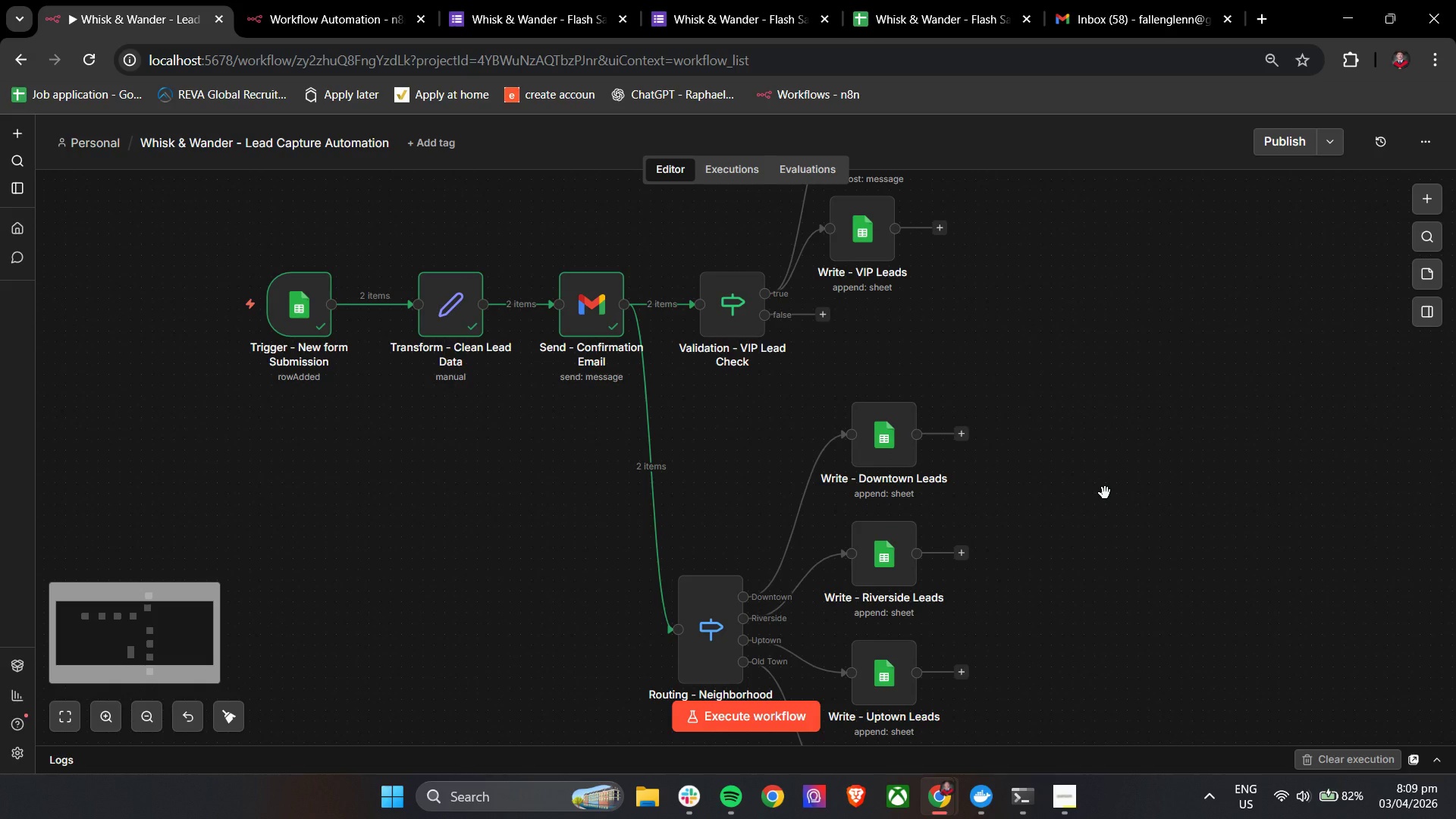 
hold_key(key=ControlLeft, duration=1.5)
scroll: coordinate [1197, 100], scroll_direction: down, amount: 1.0
 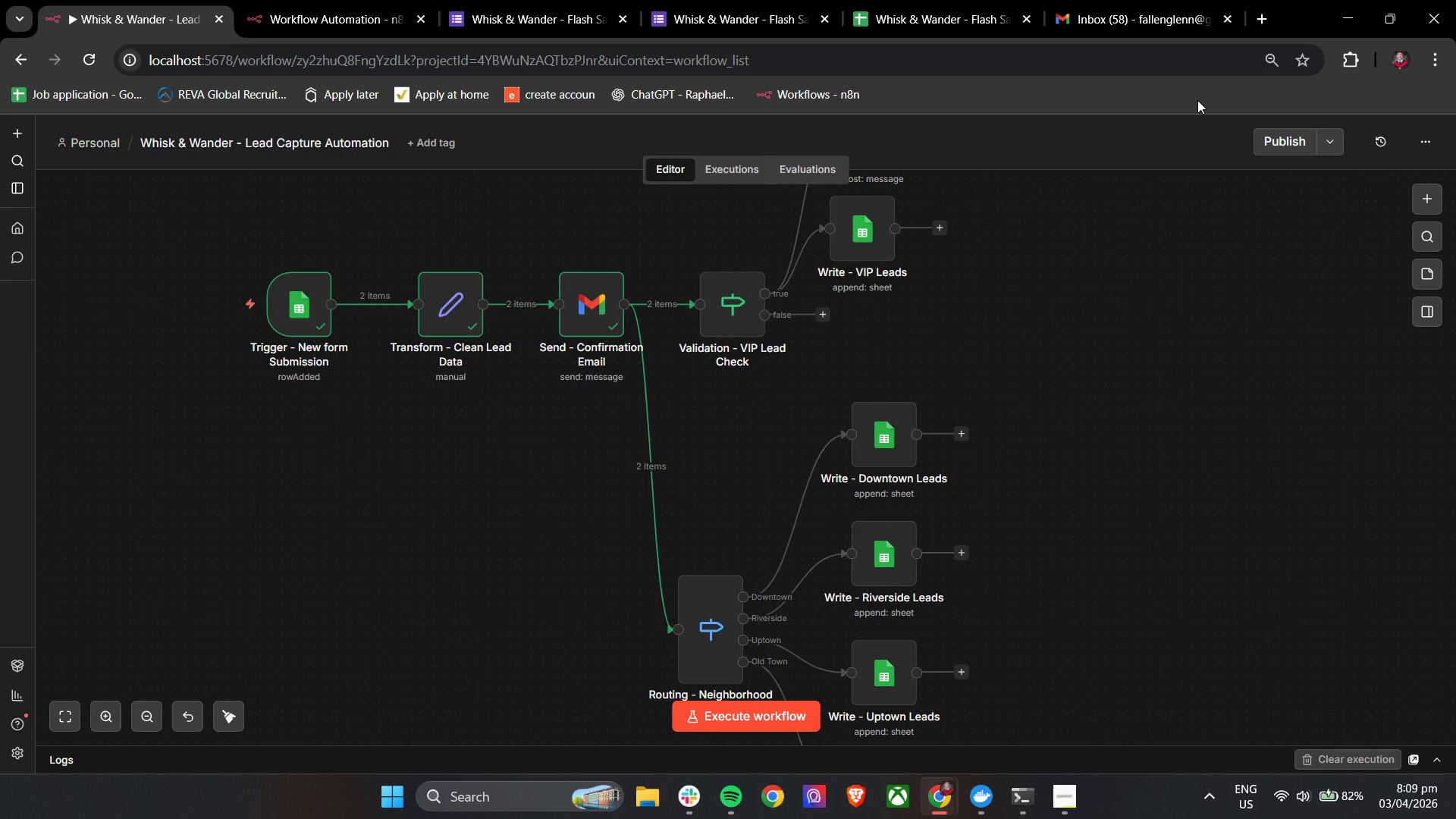 
scroll: coordinate [1197, 100], scroll_direction: up, amount: 2.0
 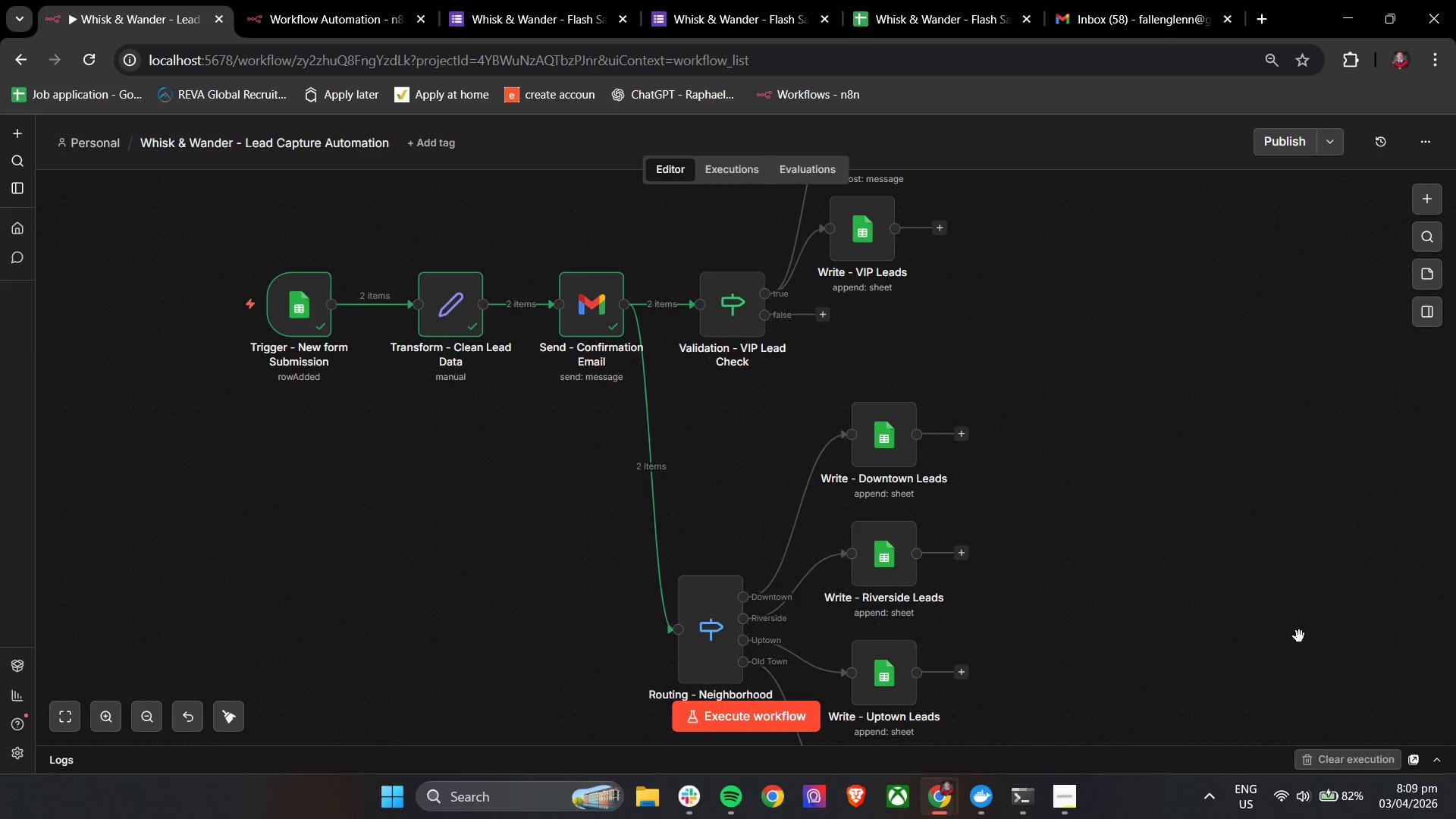 
hold_key(key=ControlLeft, duration=1.53)
scroll: coordinate [1187, 755], scroll_direction: up, amount: 1.0
 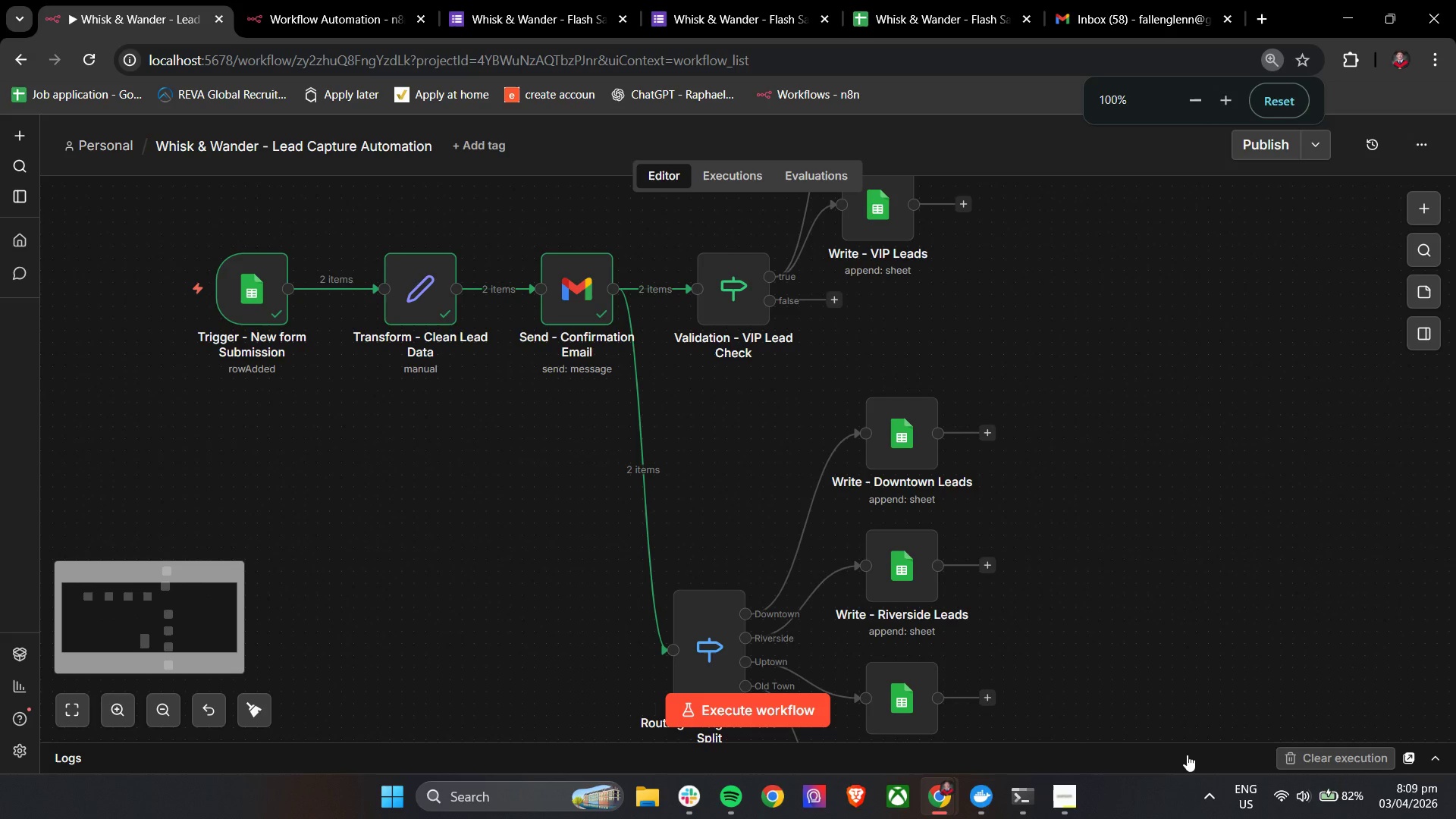 
key(Control+ControlLeft)
 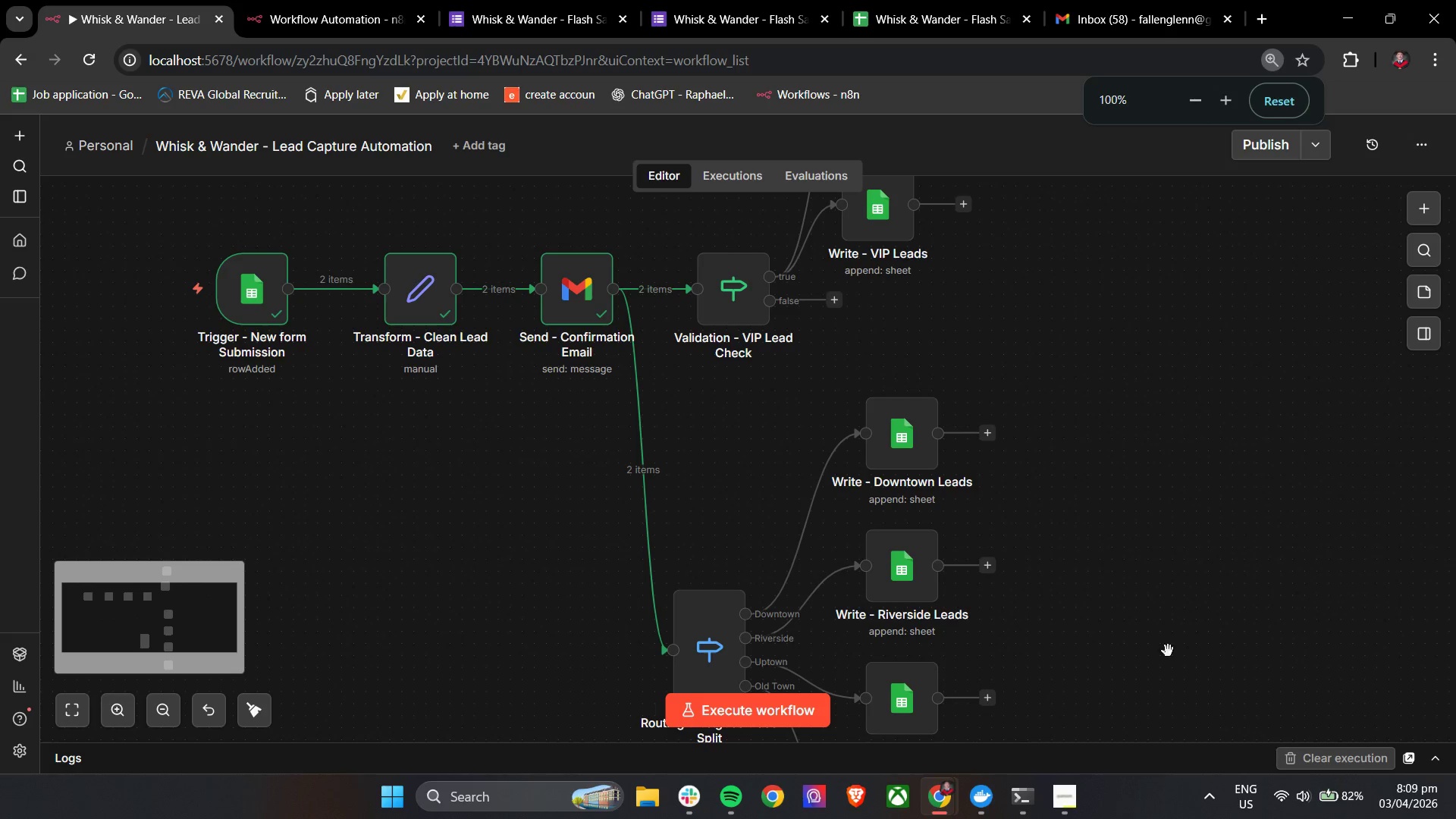 
key(Control+ControlLeft)
 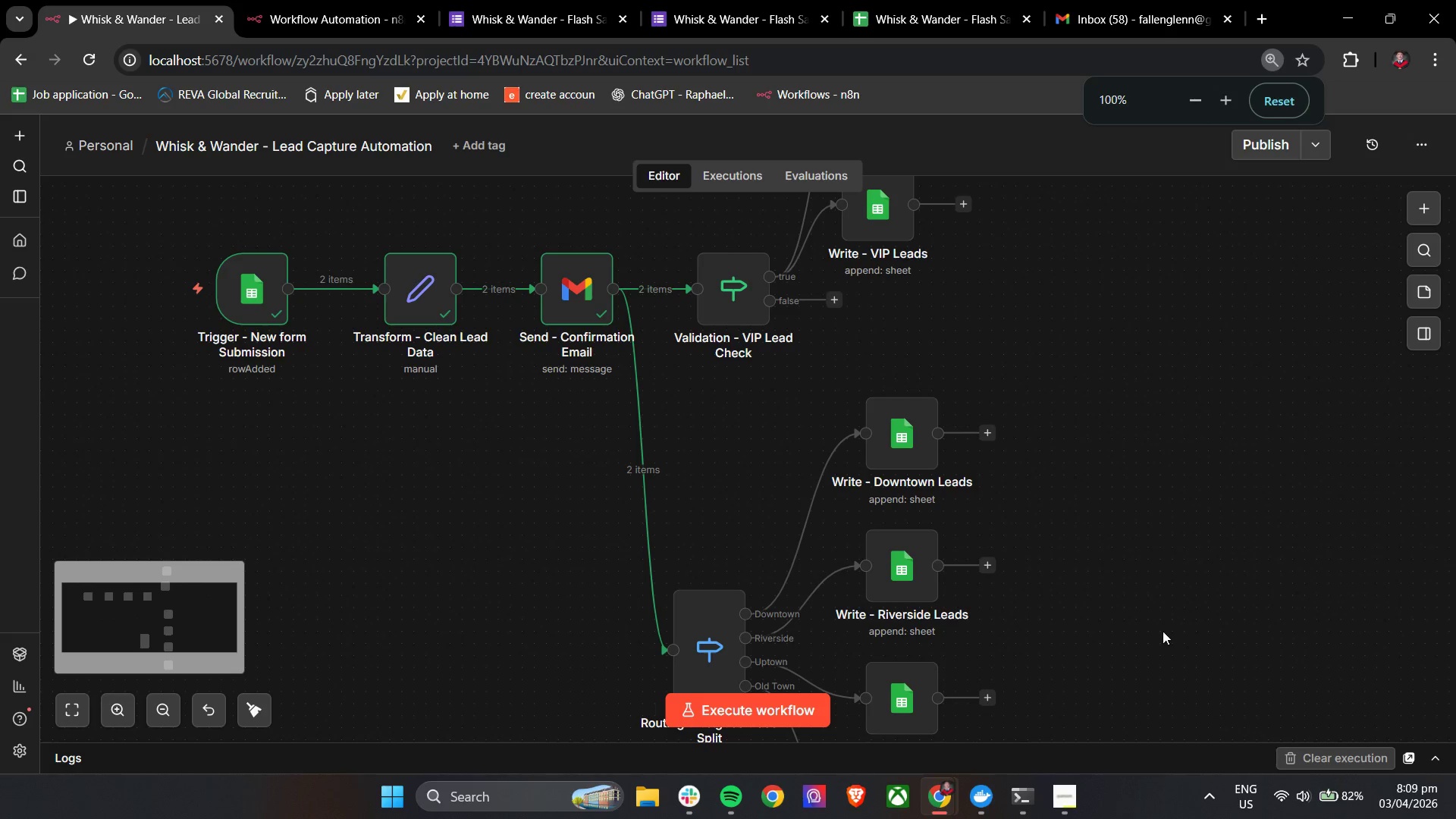 
key(Control+ControlLeft)
 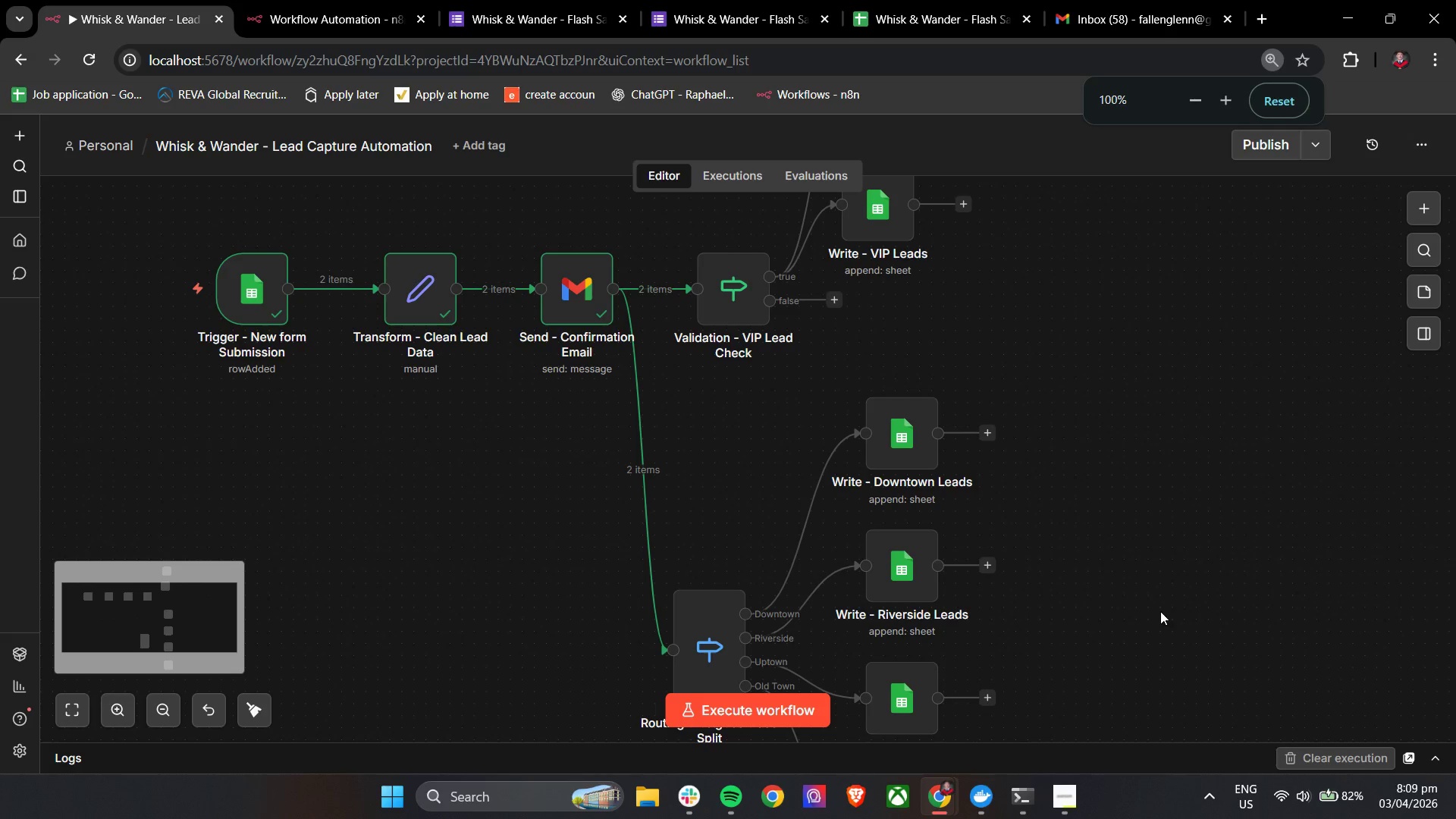 
hold_key(key=ControlLeft, duration=0.36)
 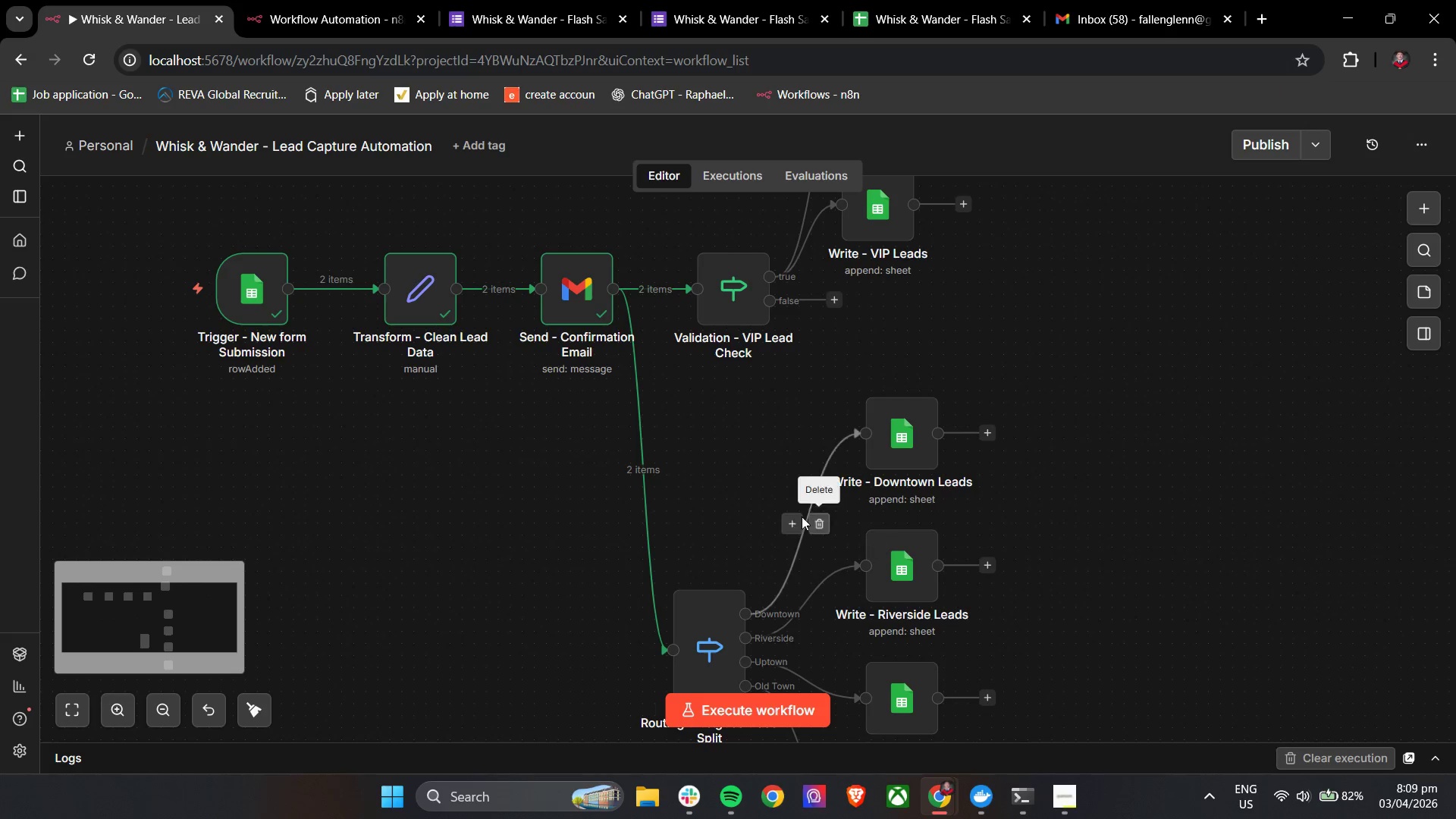 
hold_key(key=ControlLeft, duration=1.5)
left_click_drag(start_coordinate=[737, 521], to_coordinate=[752, 510])
 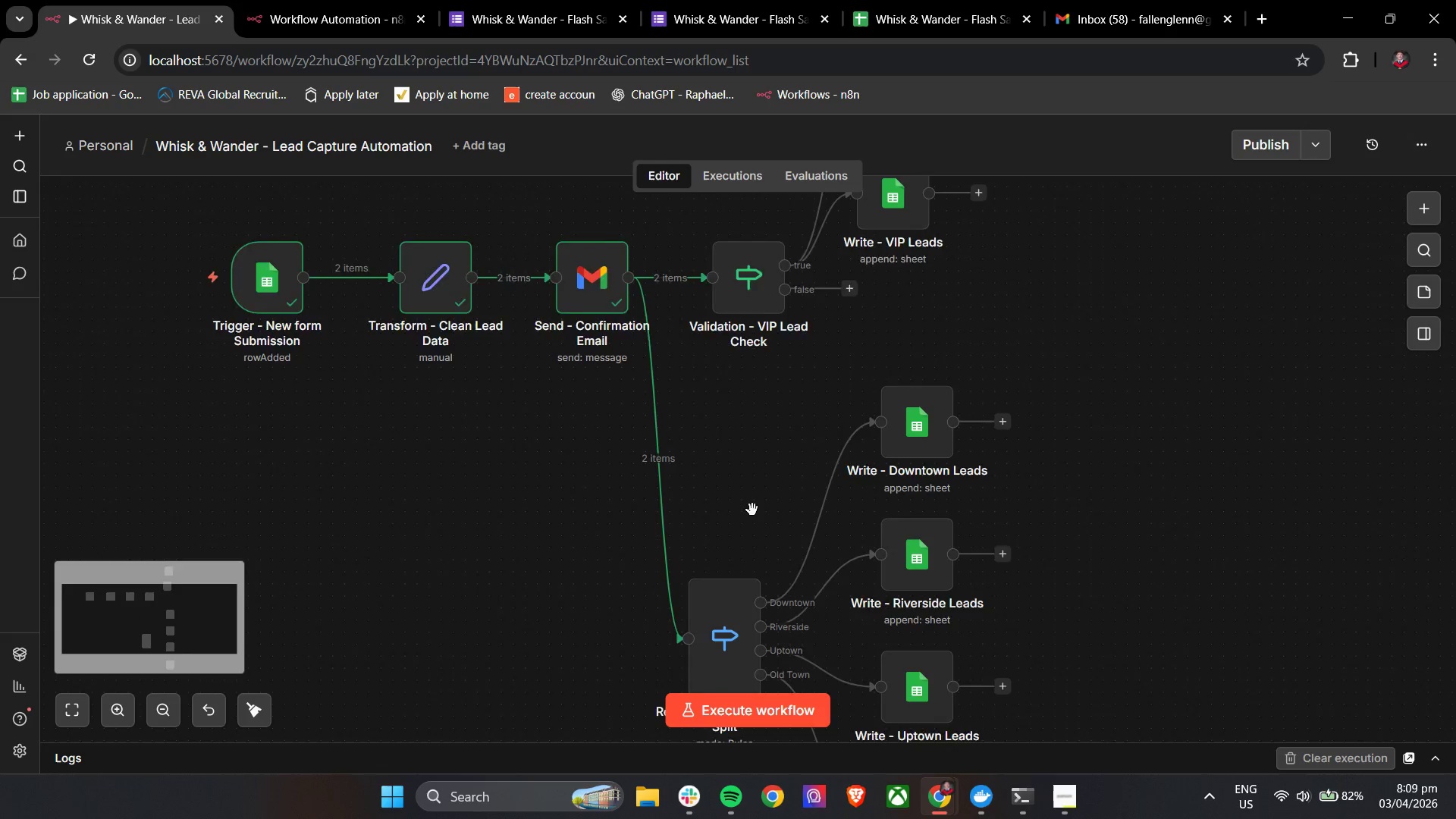 
hold_key(key=ControlLeft, duration=1.53)
scroll: coordinate [756, 510], scroll_direction: down, amount: 2.0
 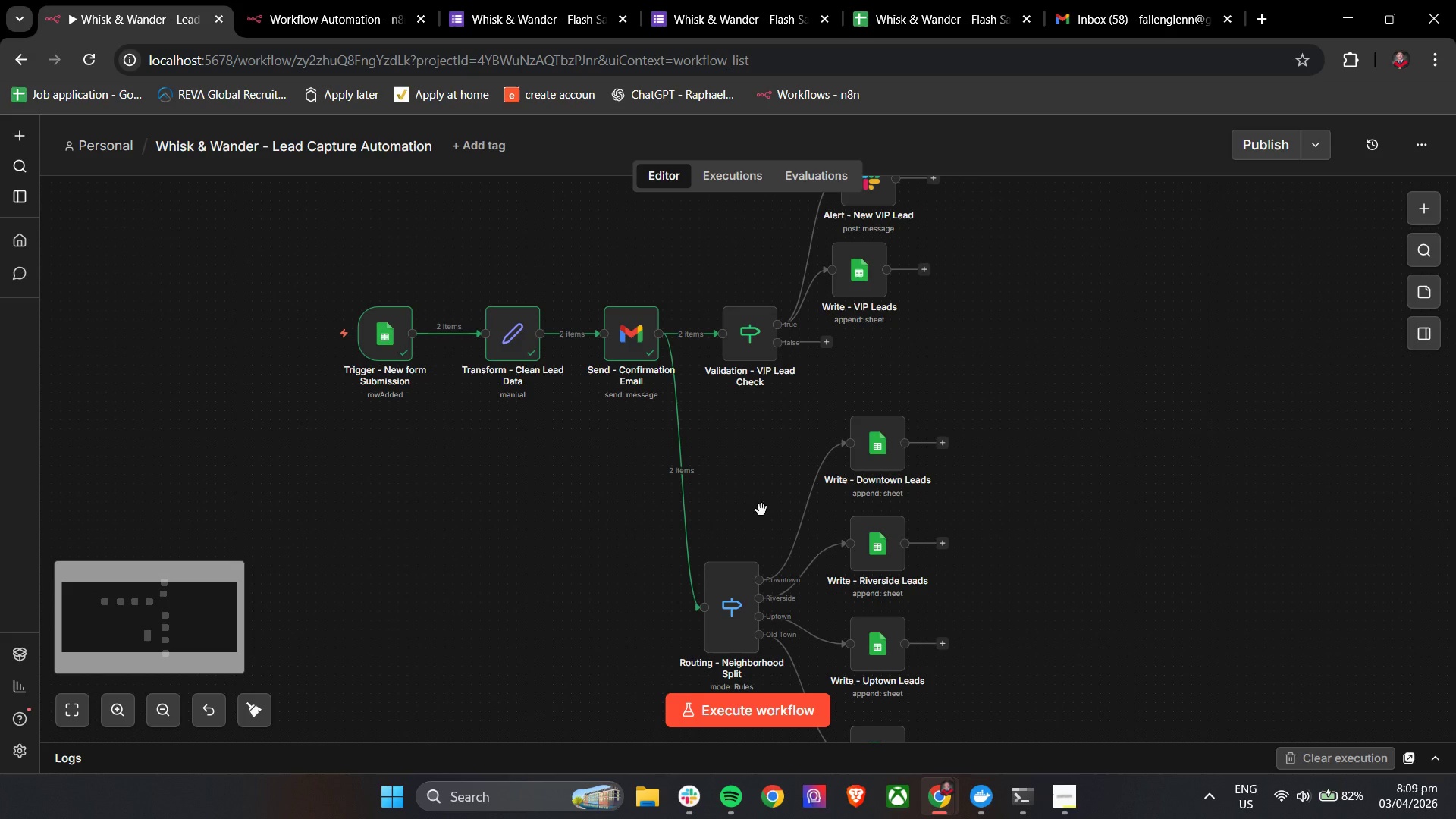 
hold_key(key=ControlLeft, duration=0.61)
scroll: coordinate [761, 510], scroll_direction: down, amount: 1.0
 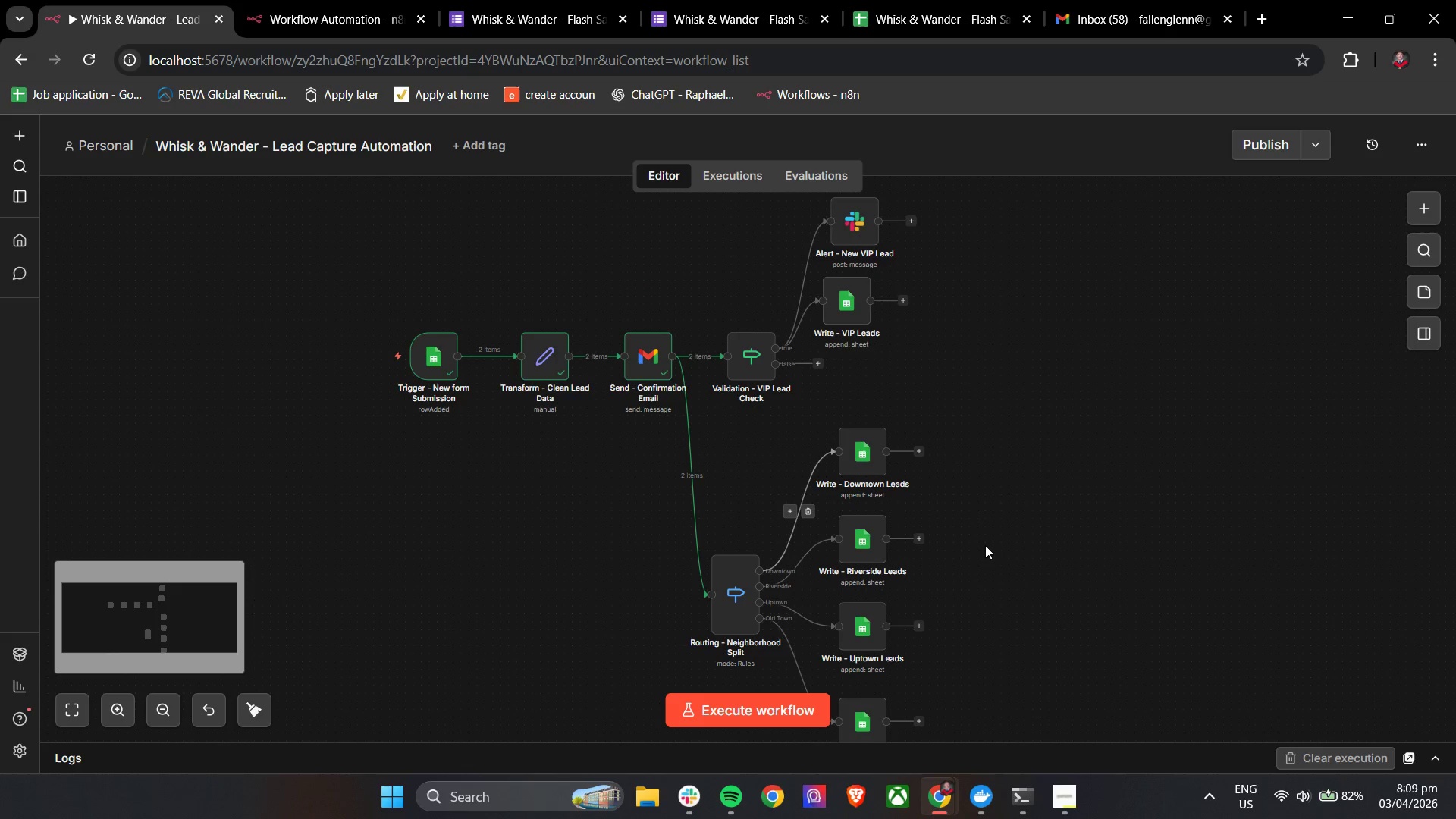 
hold_key(key=ControlLeft, duration=1.3)
left_click_drag(start_coordinate=[1037, 535], to_coordinate=[1047, 526])
 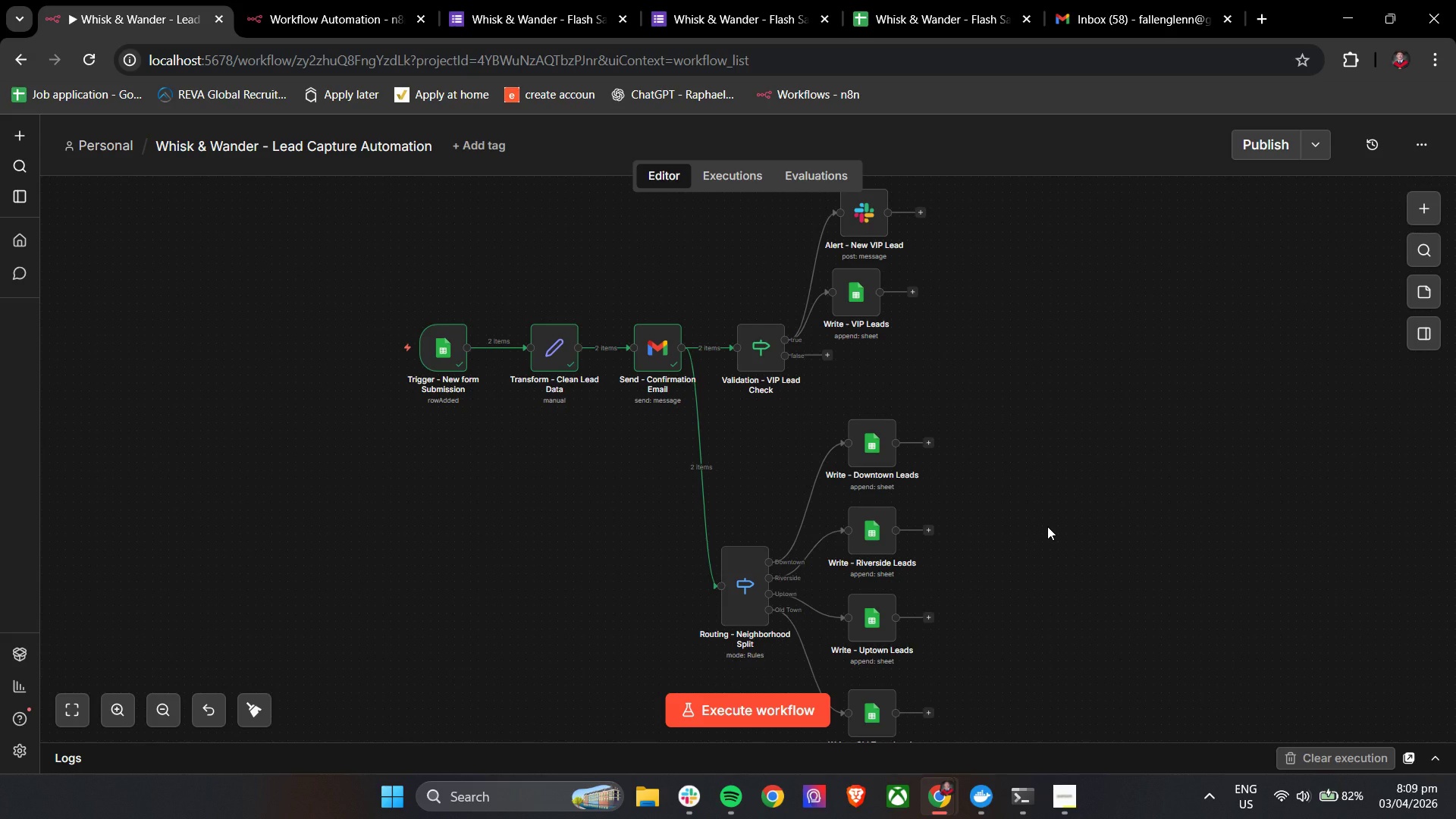 
wait(36.72)
 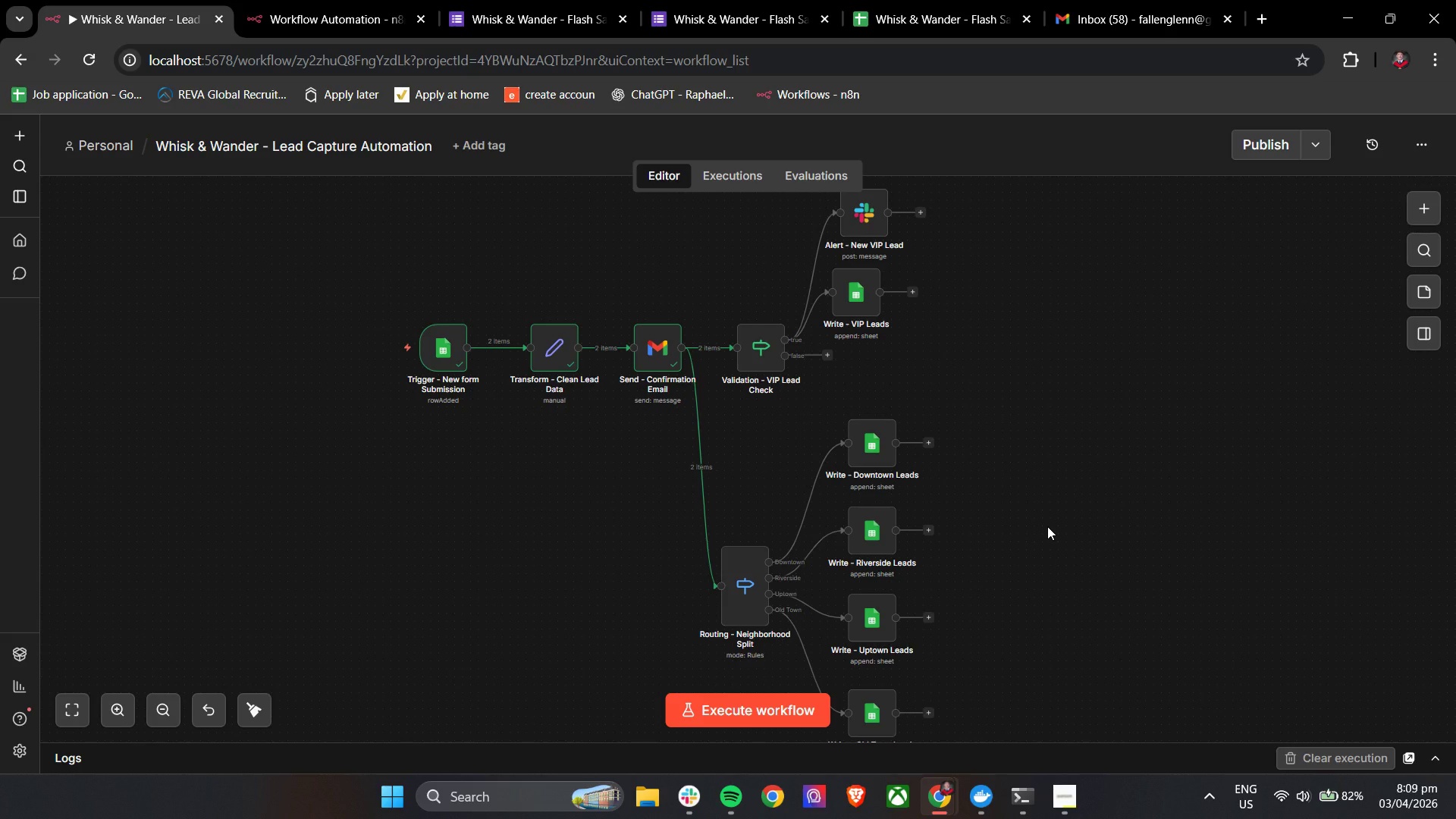 
double_click([744, 576])
 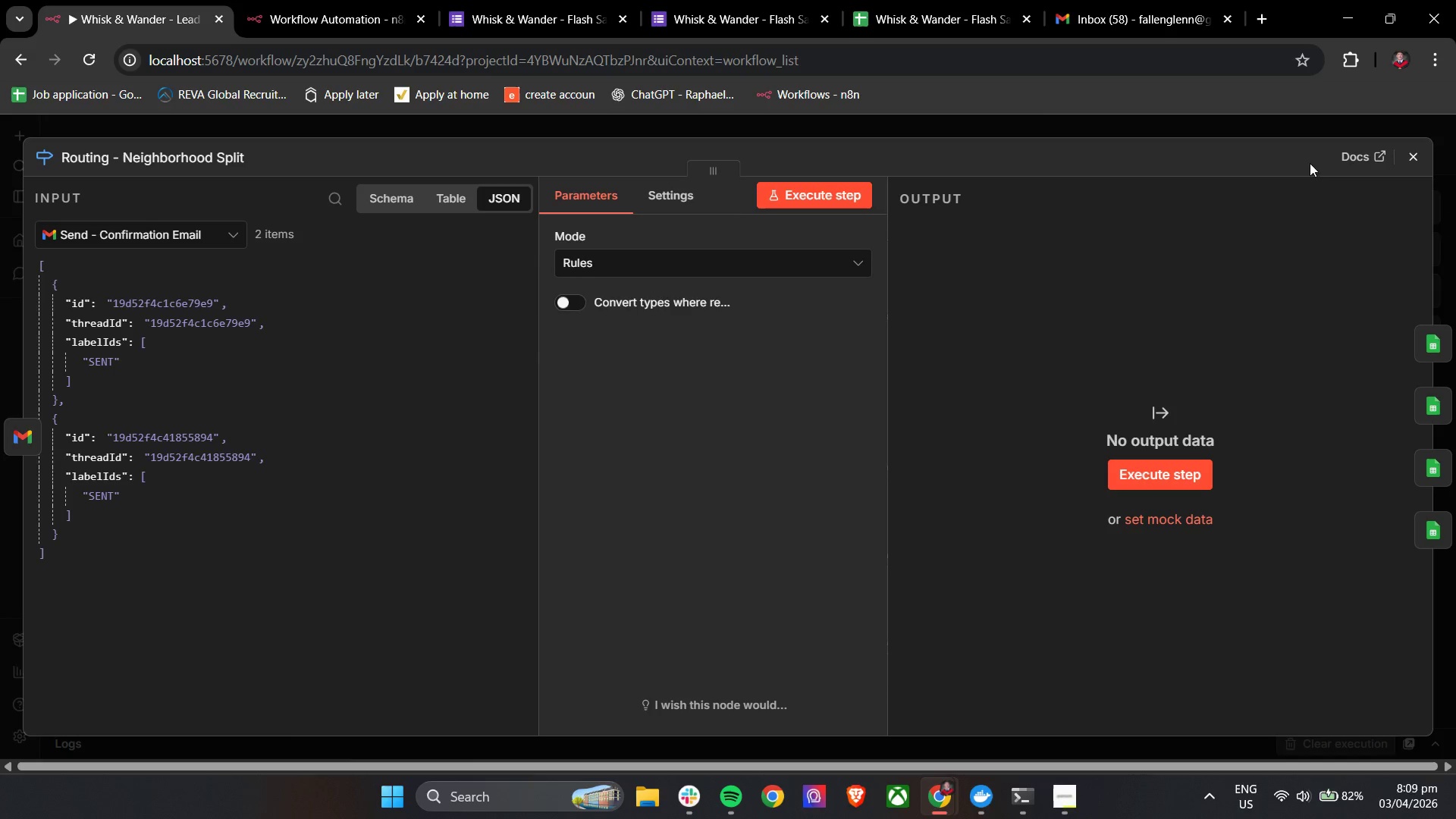 
left_click([1422, 158])
 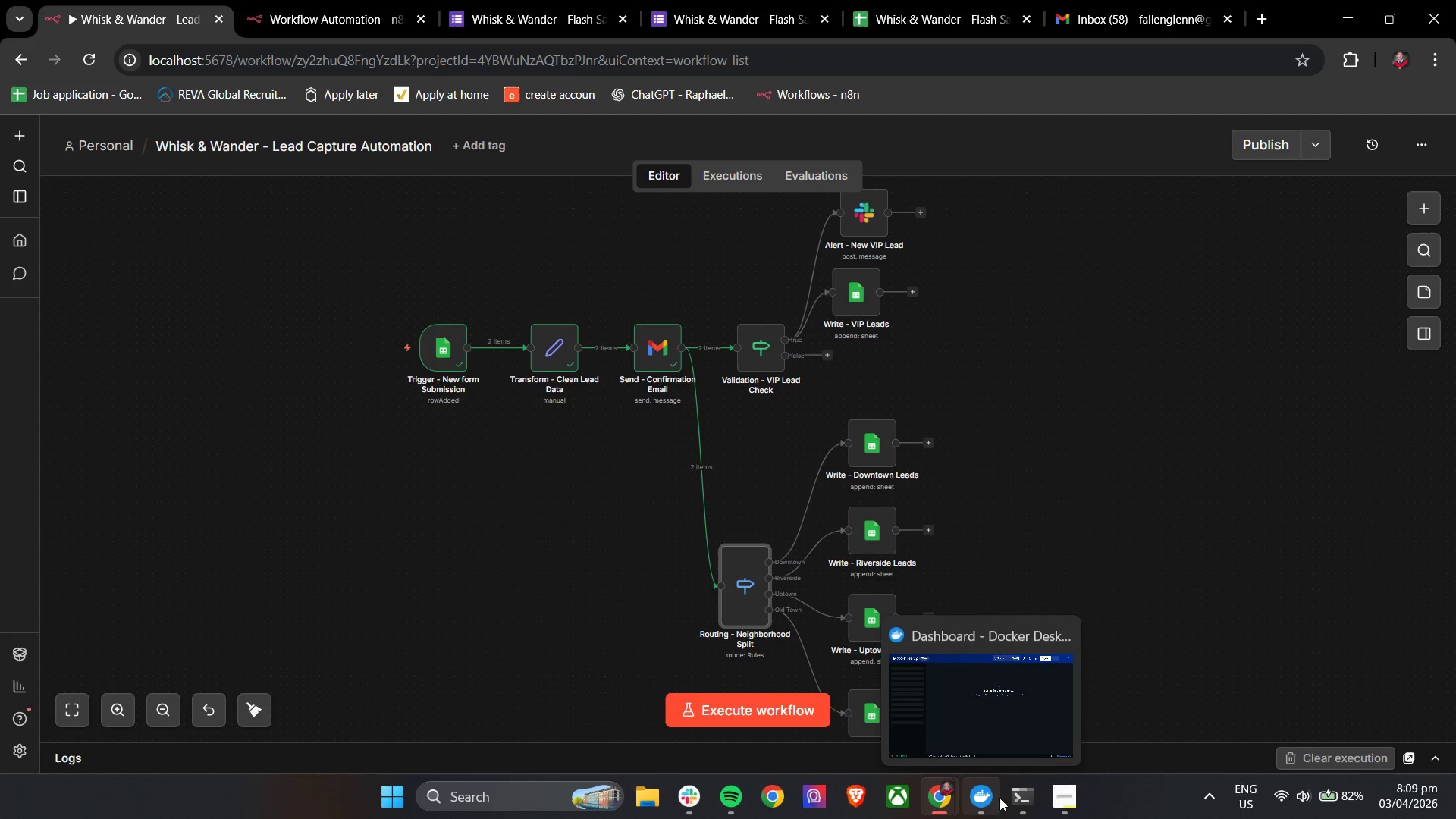 
left_click([1062, 802])